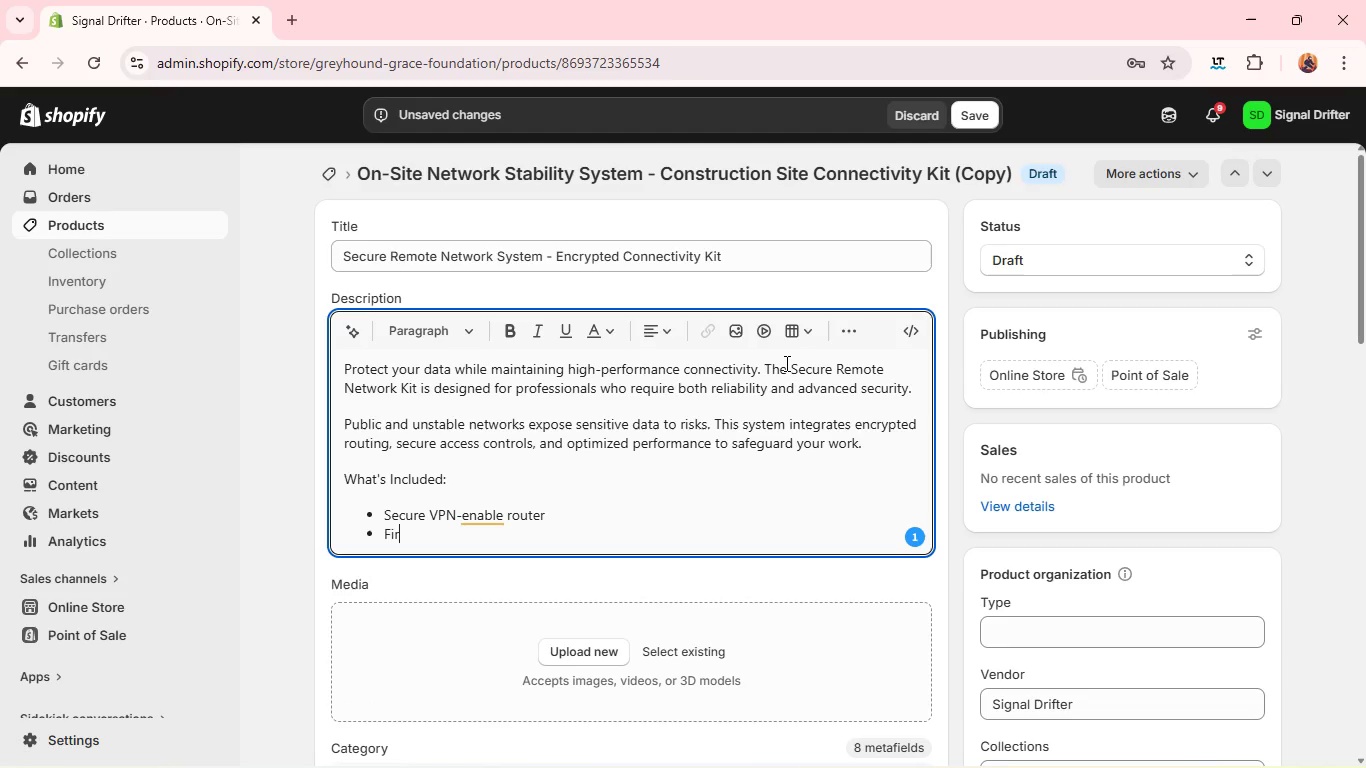 
type(firewall-enable modem)
 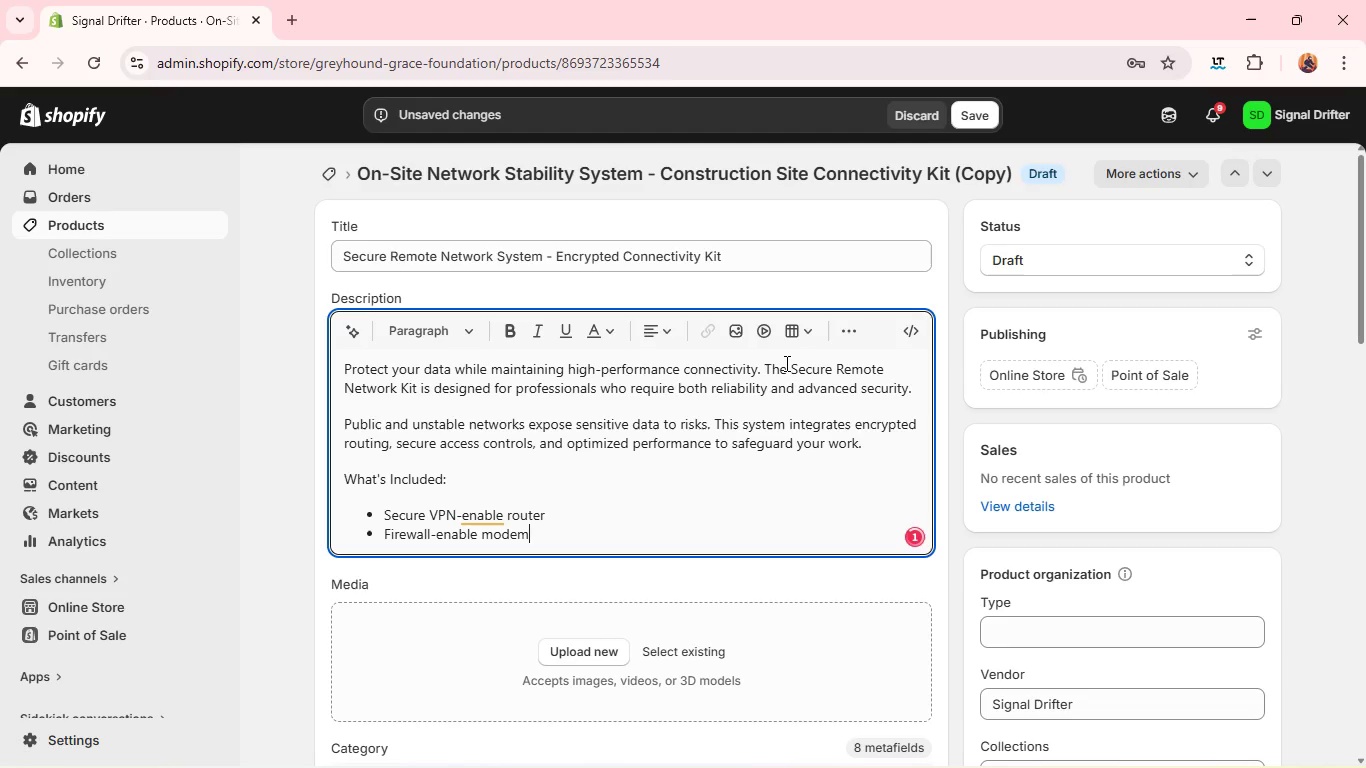 
key(Enter)
 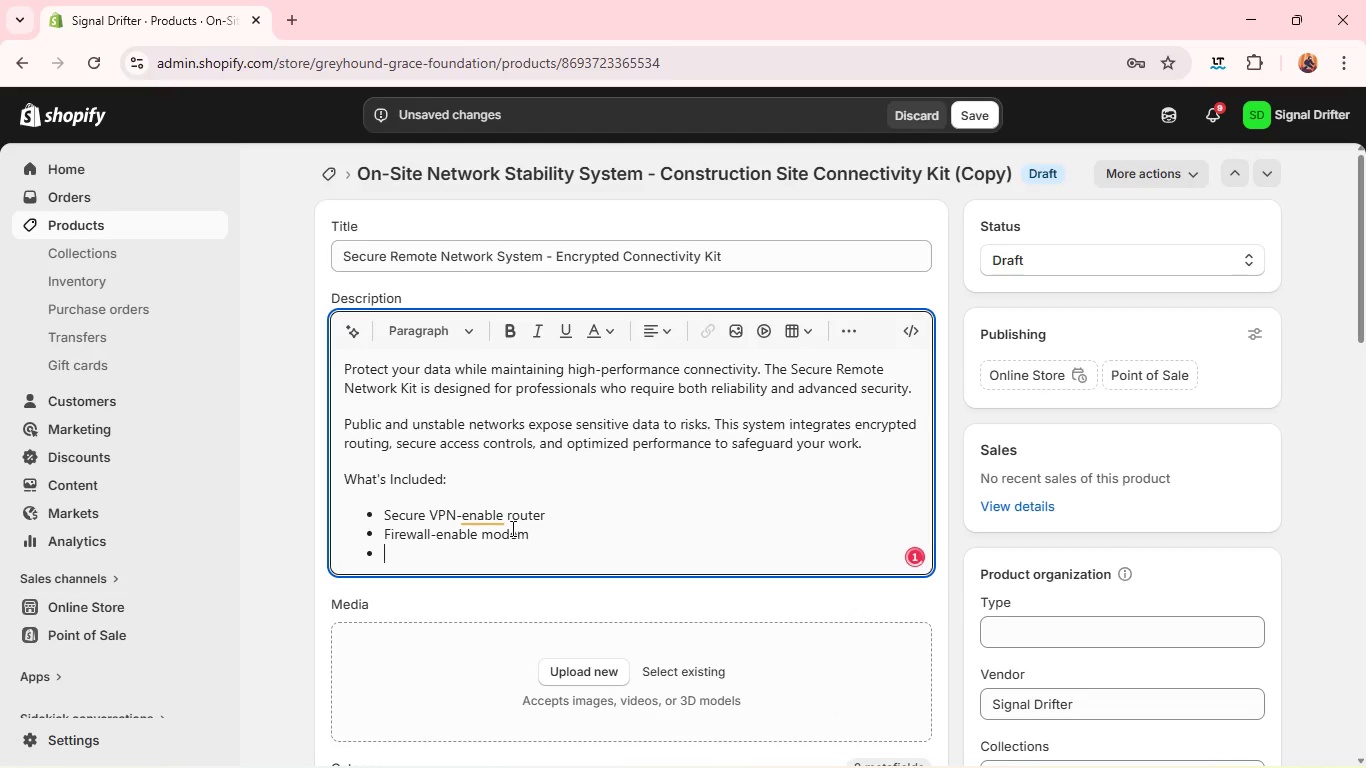 
left_click([499, 515])
 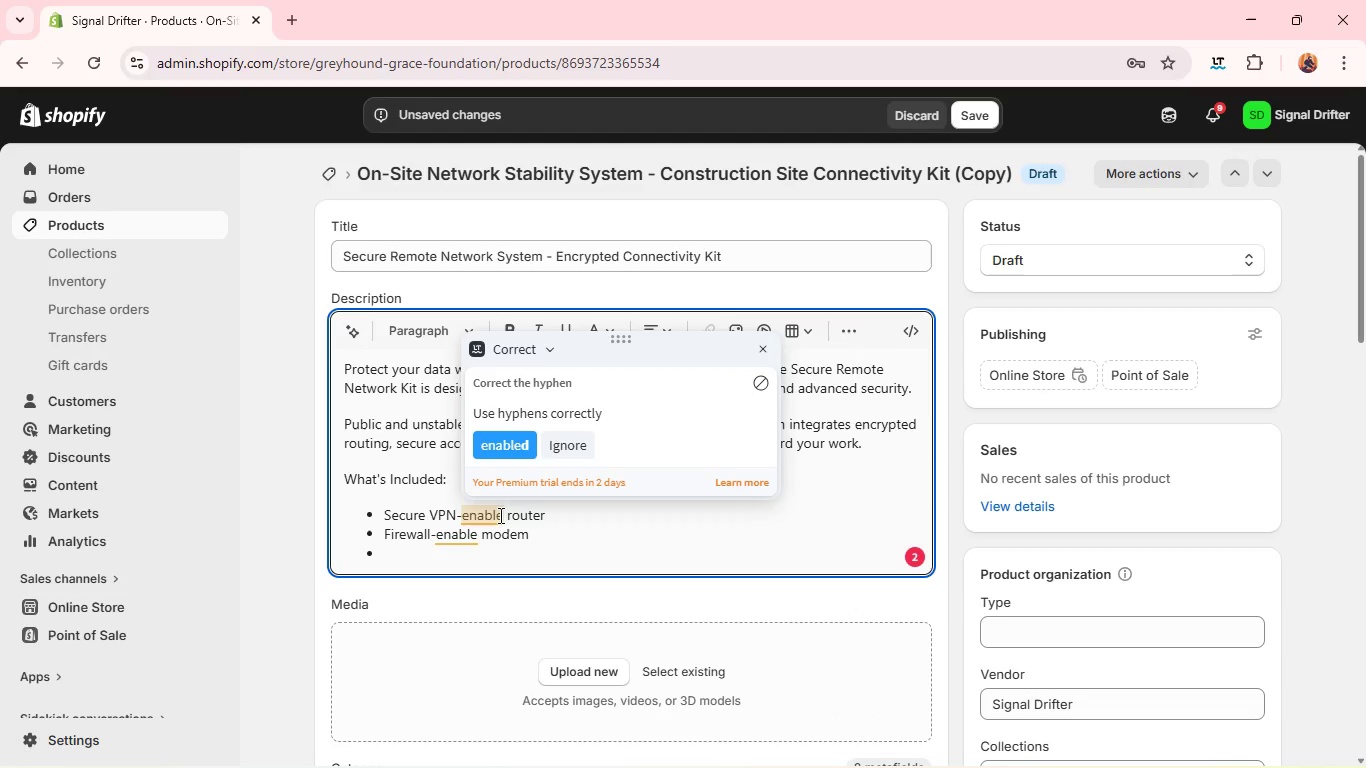 
key(ArrowRight)
 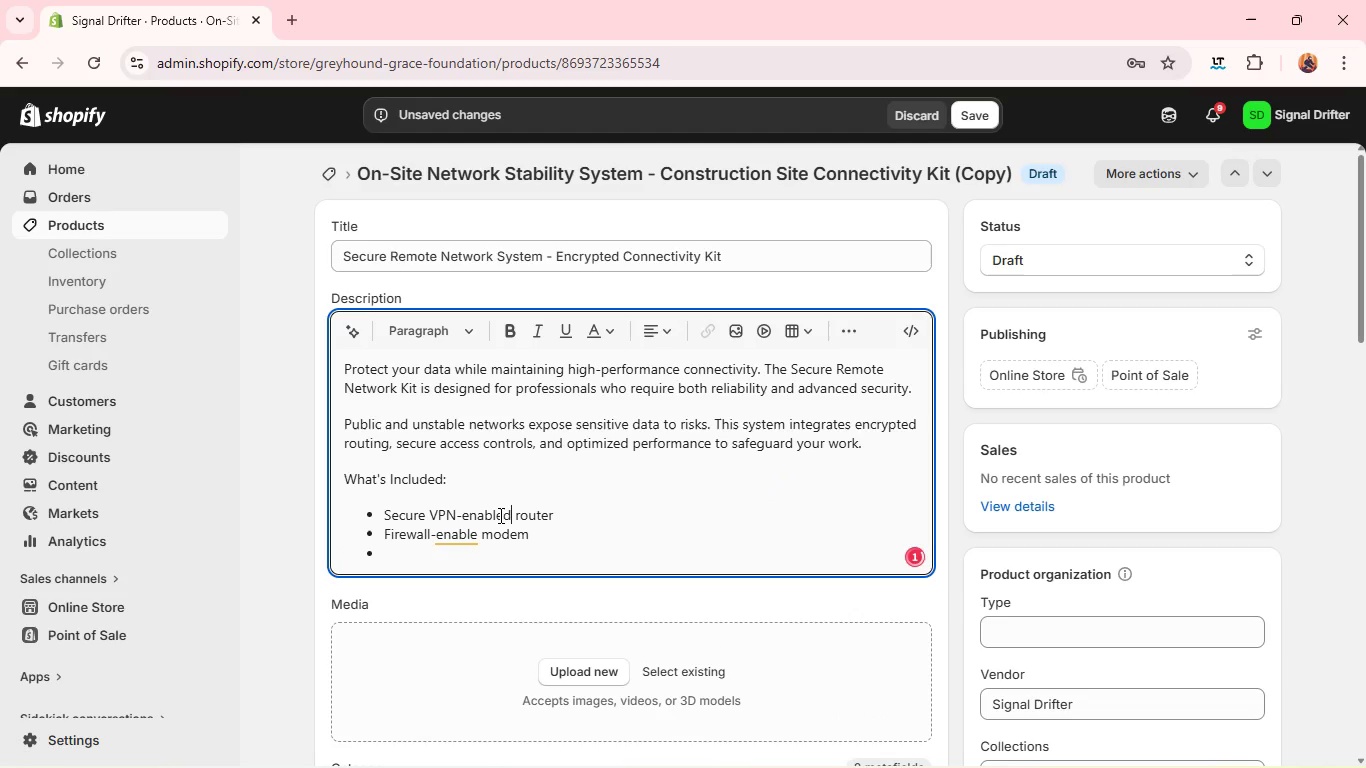 
key(D)
 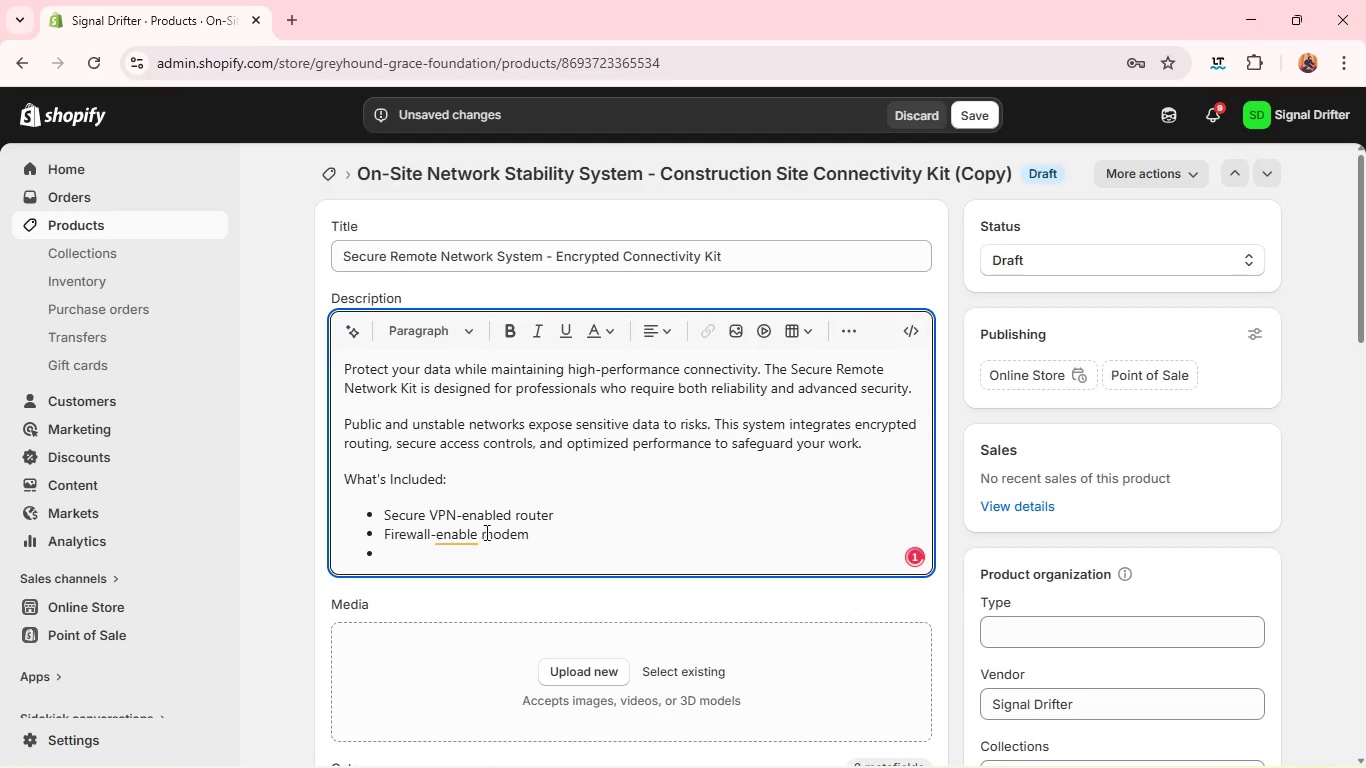 
left_click([477, 534])
 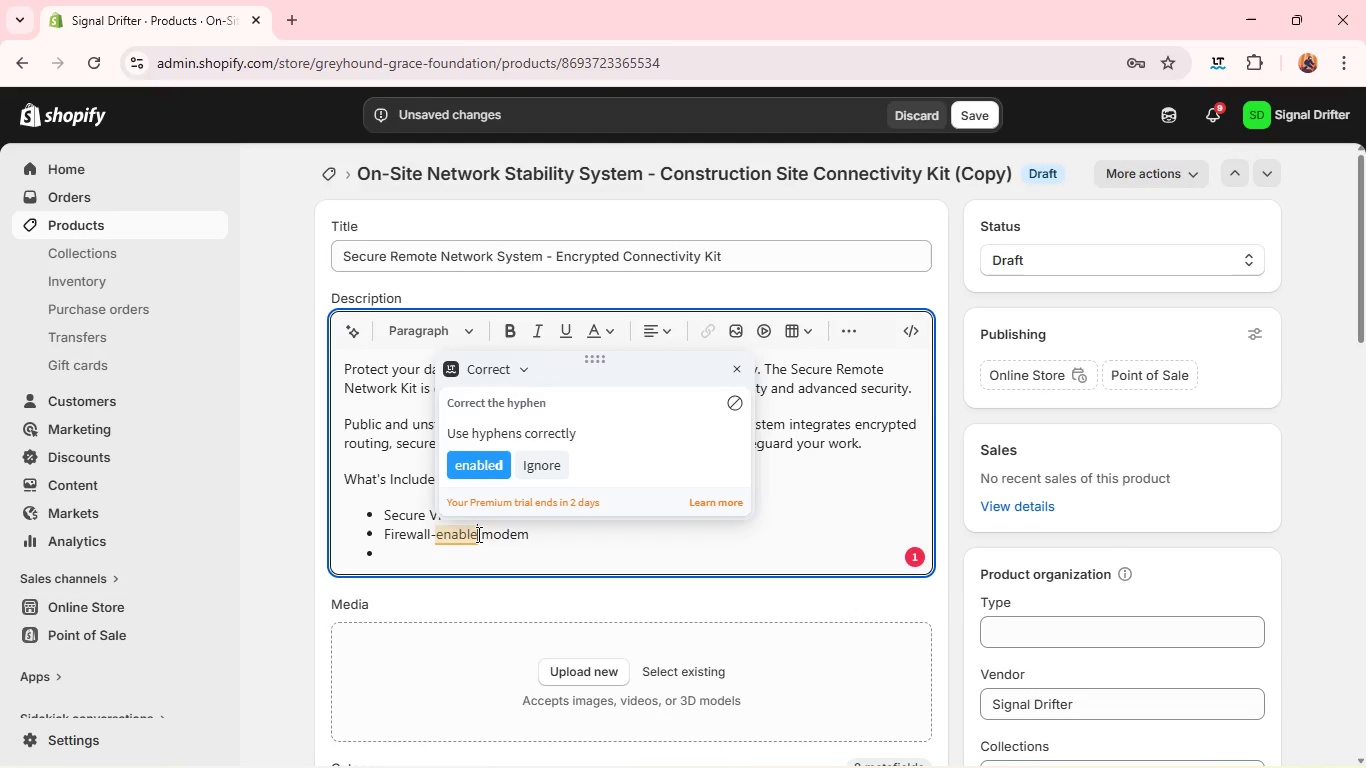 
key(D)
 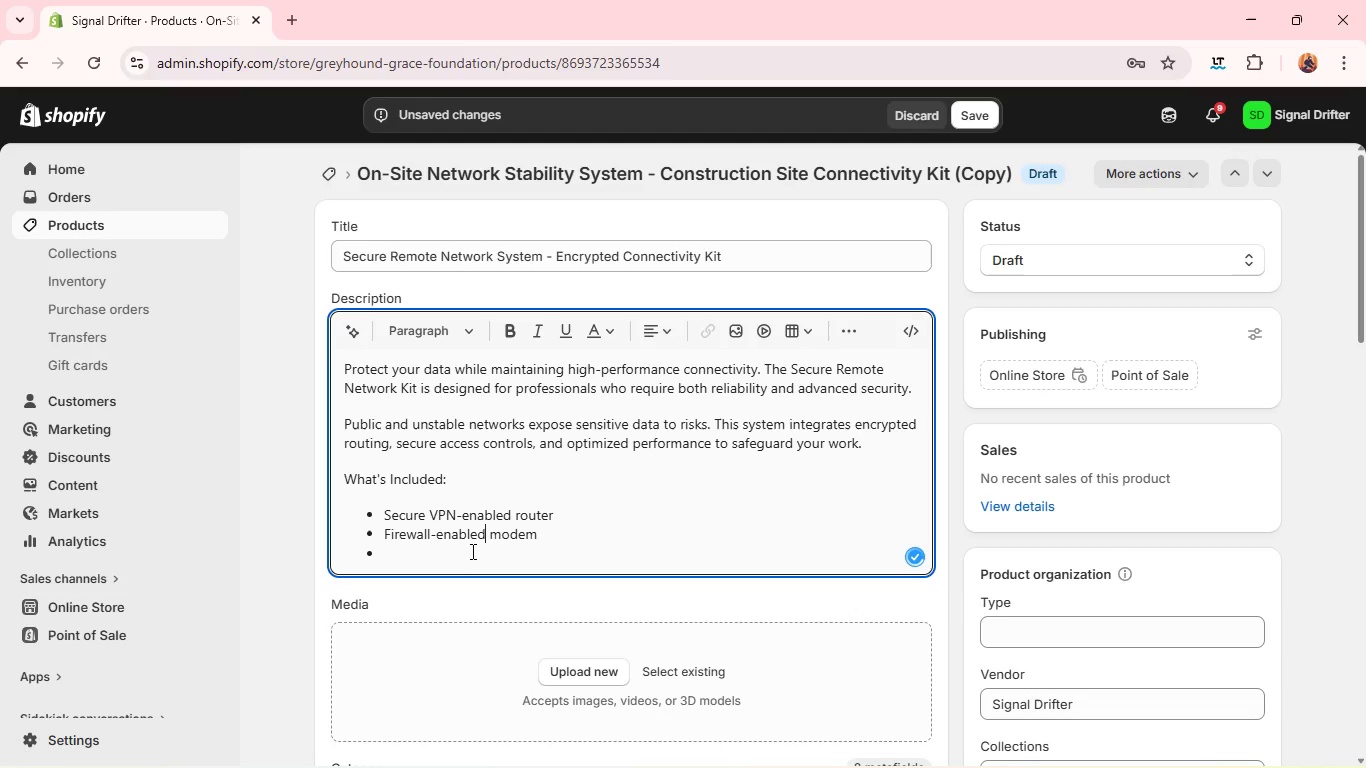 
left_click([469, 553])
 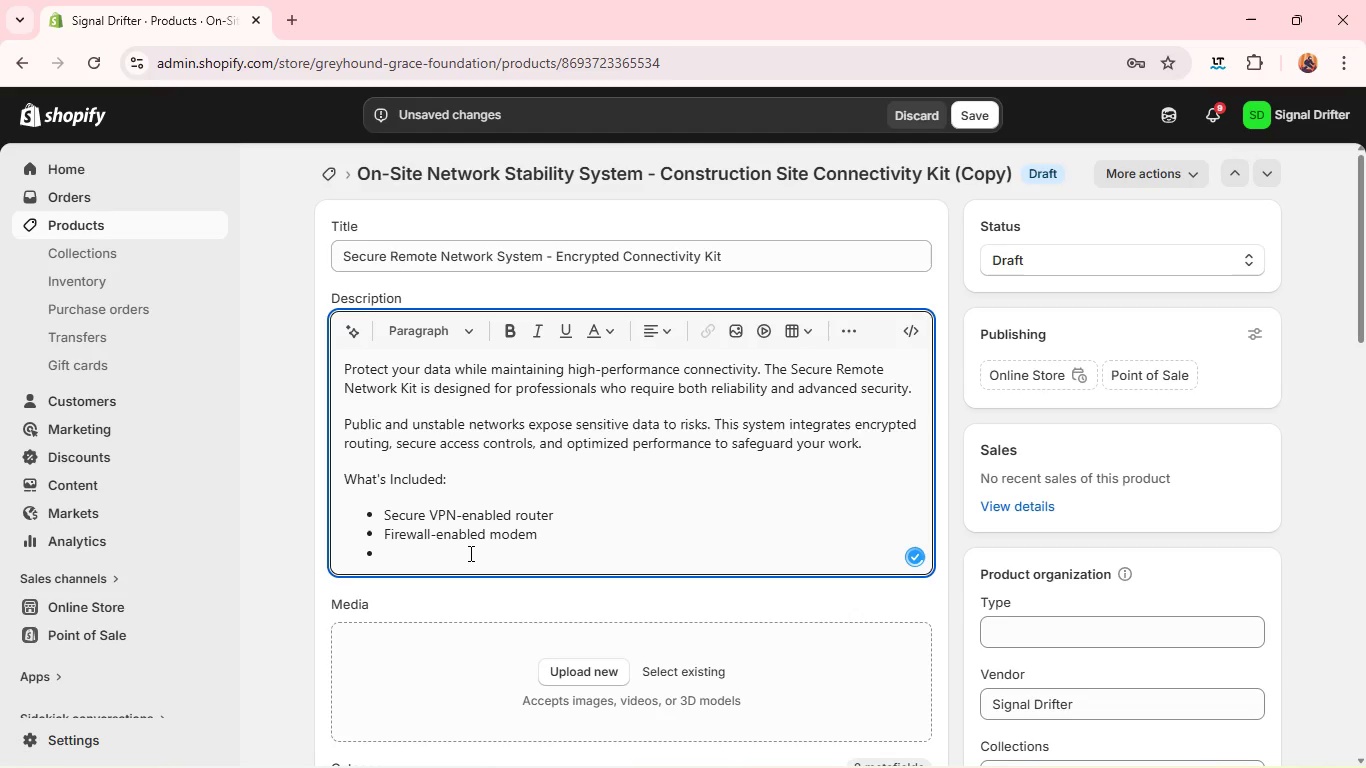 
hold_key(key=ShiftLeft, duration=1.2)
 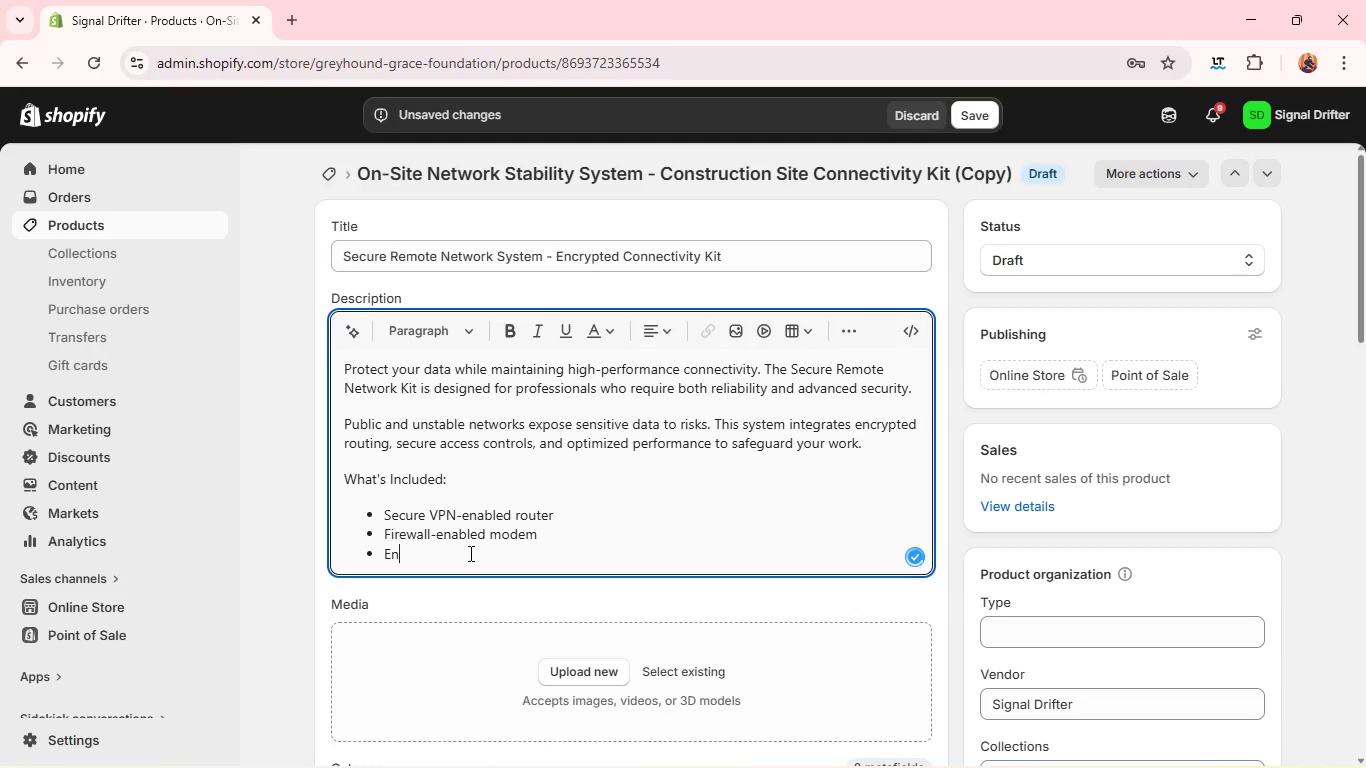 
type(encryption configuration tools)
 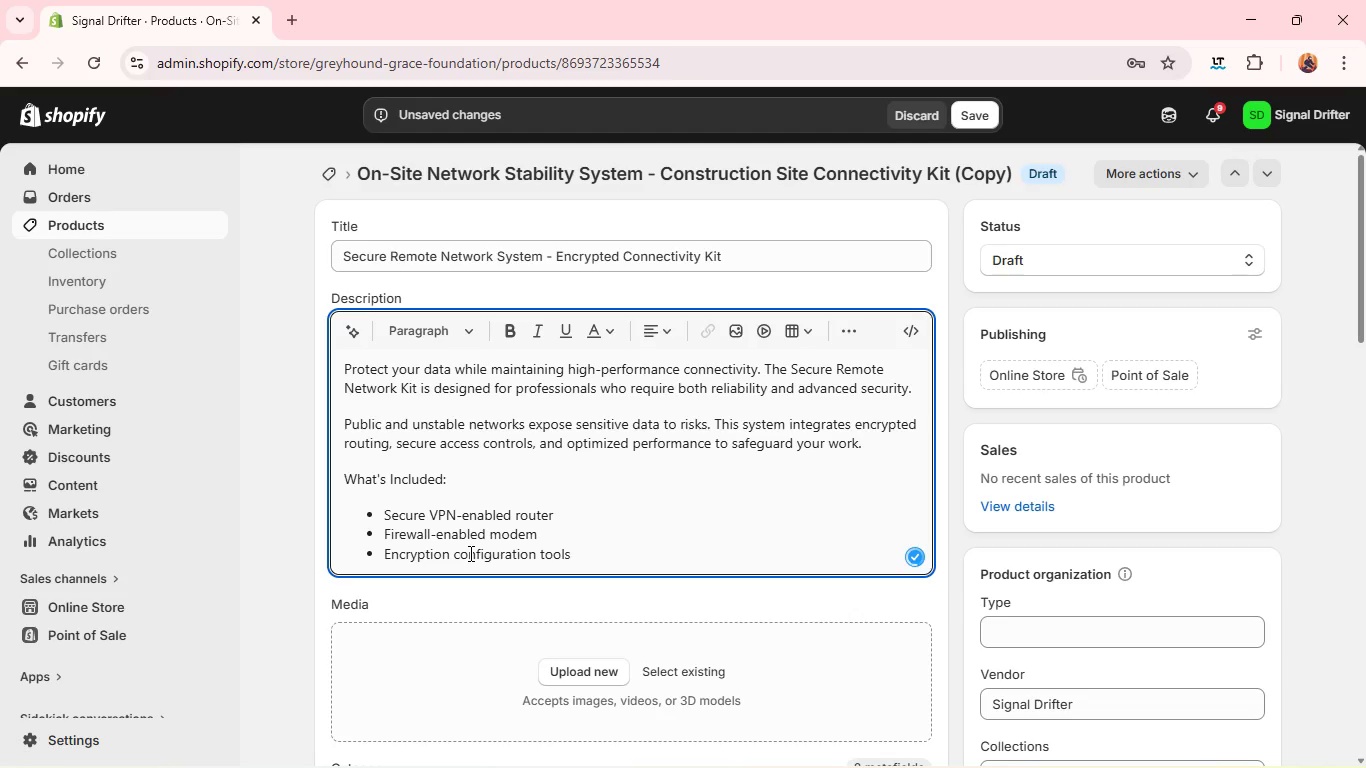 
key(Enter)
 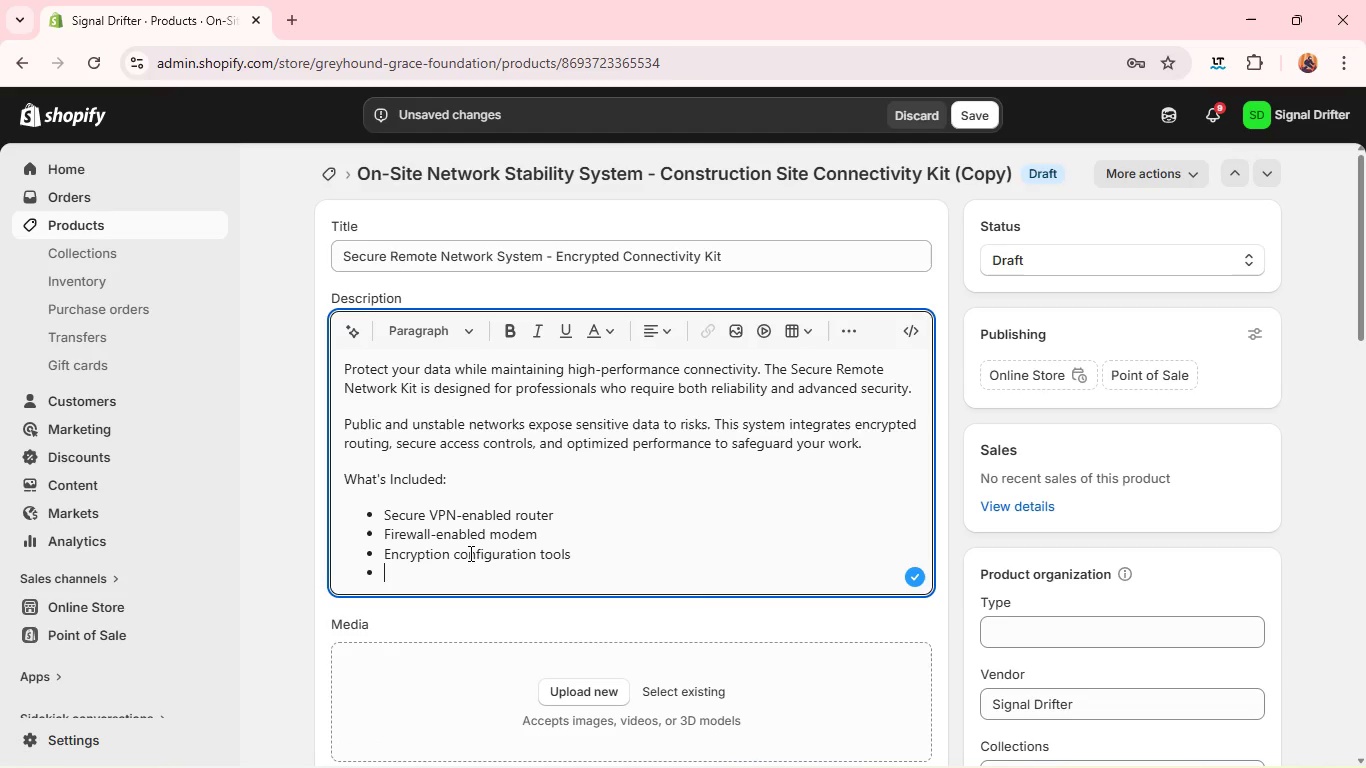 
hold_key(key=ShiftLeft, duration=1.01)
 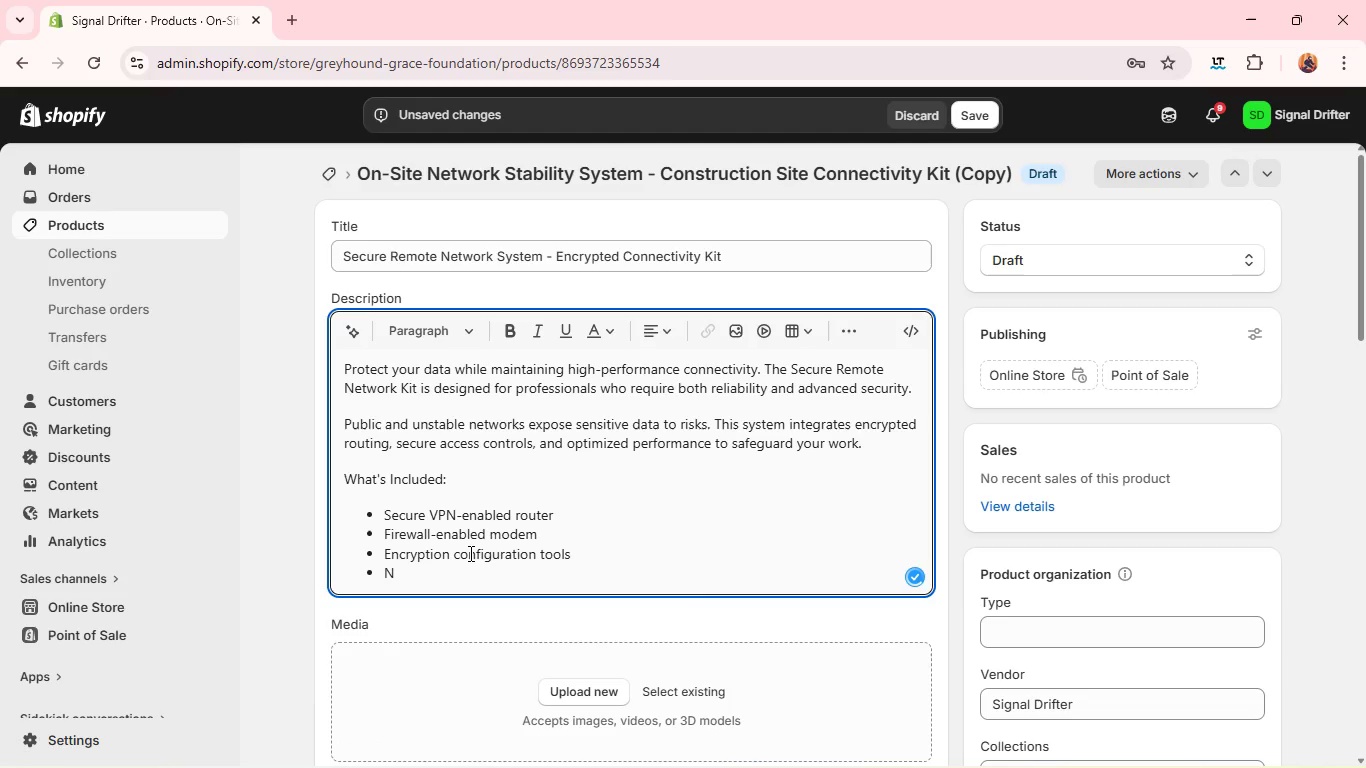 
type(network cables and power supply )
 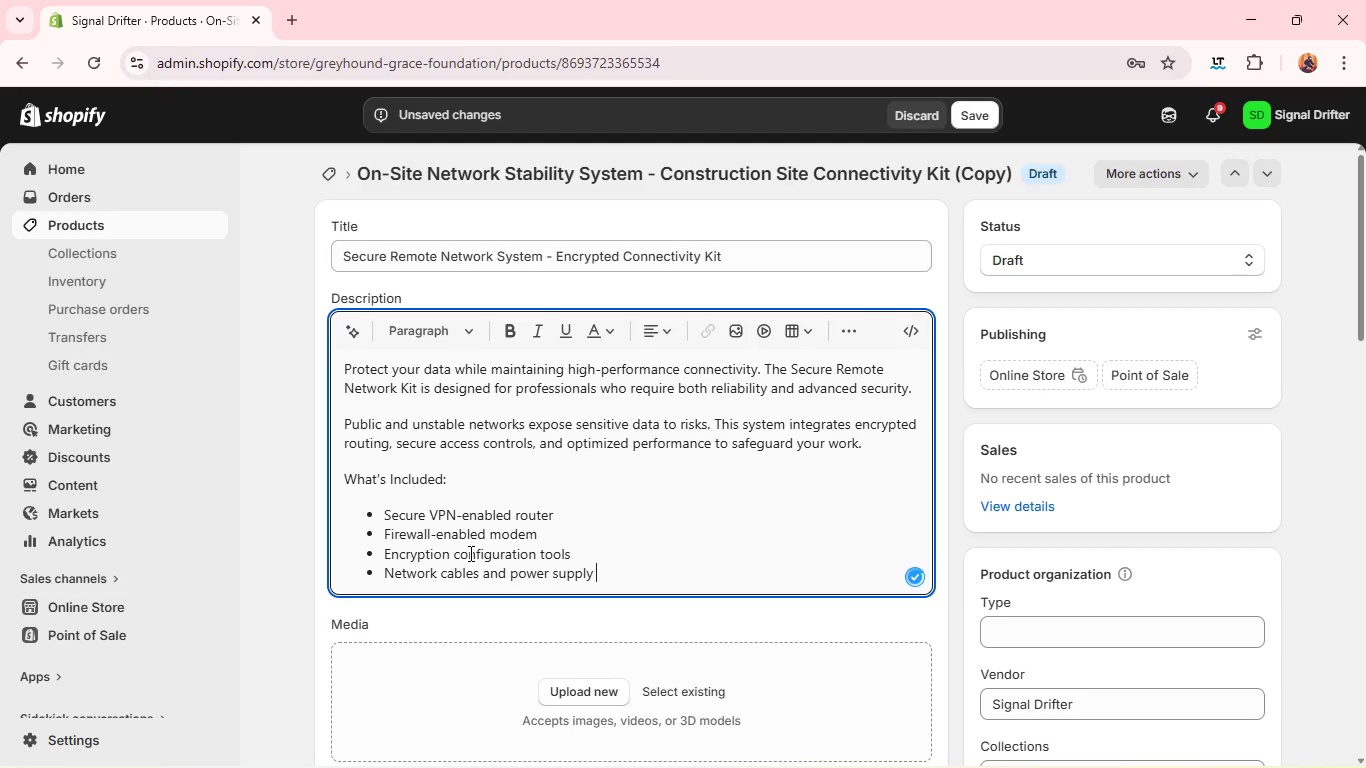 
key(Enter)
 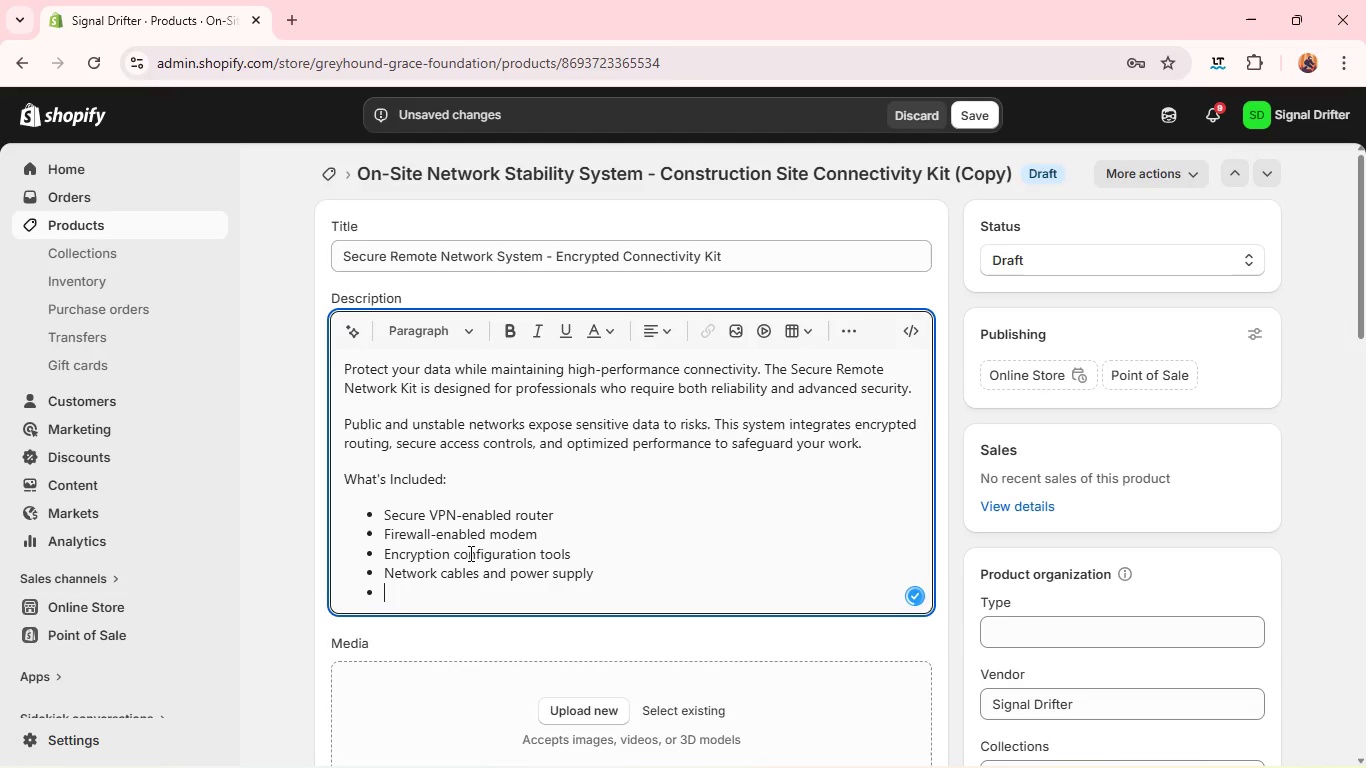 
key(Enter)
 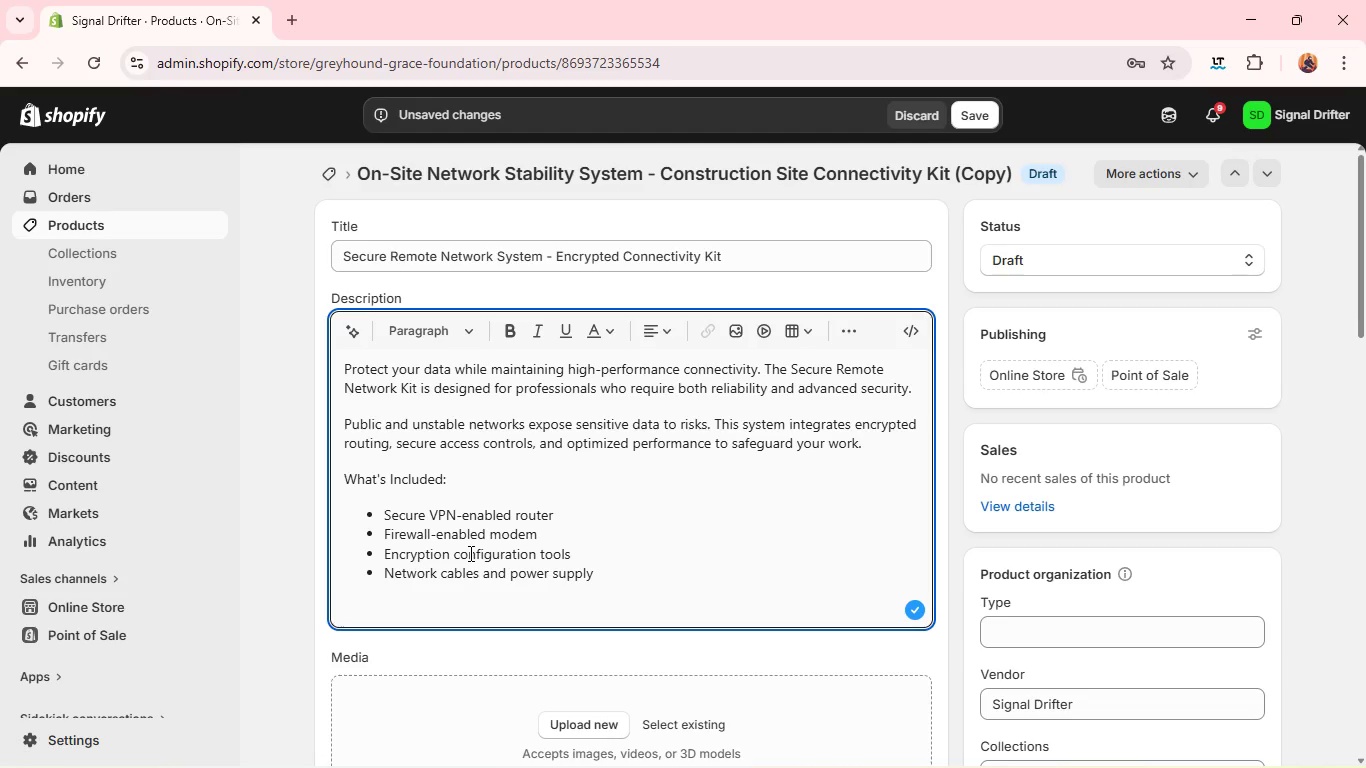 
wait(8.45)
 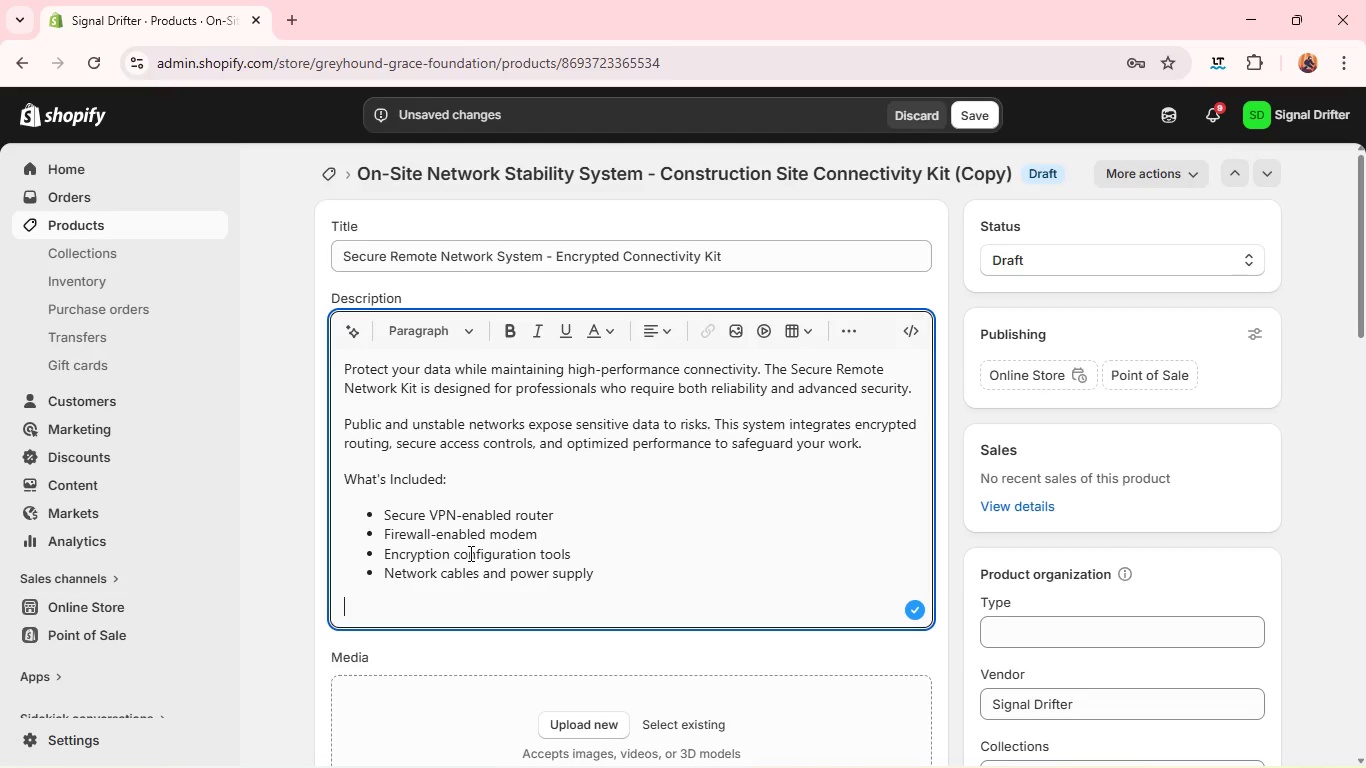 
type(Support packages:)
 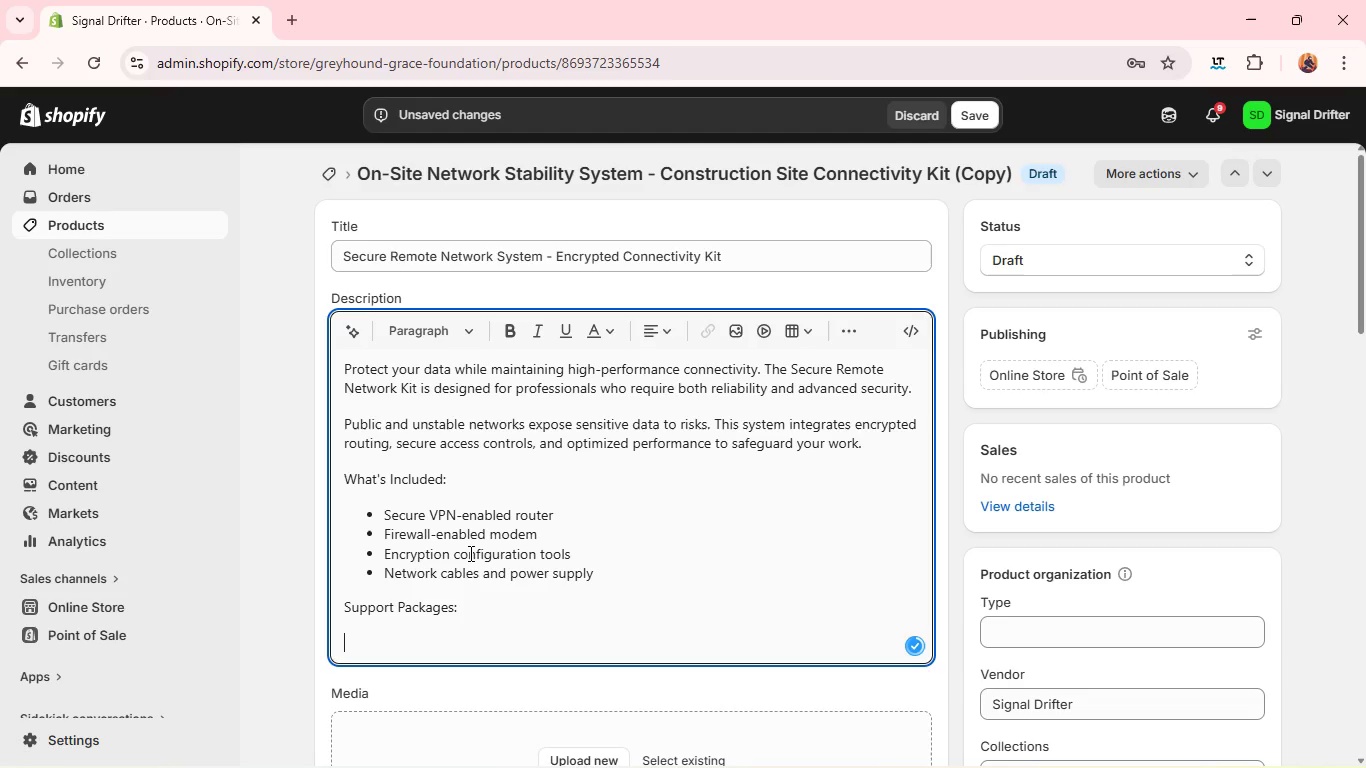 
 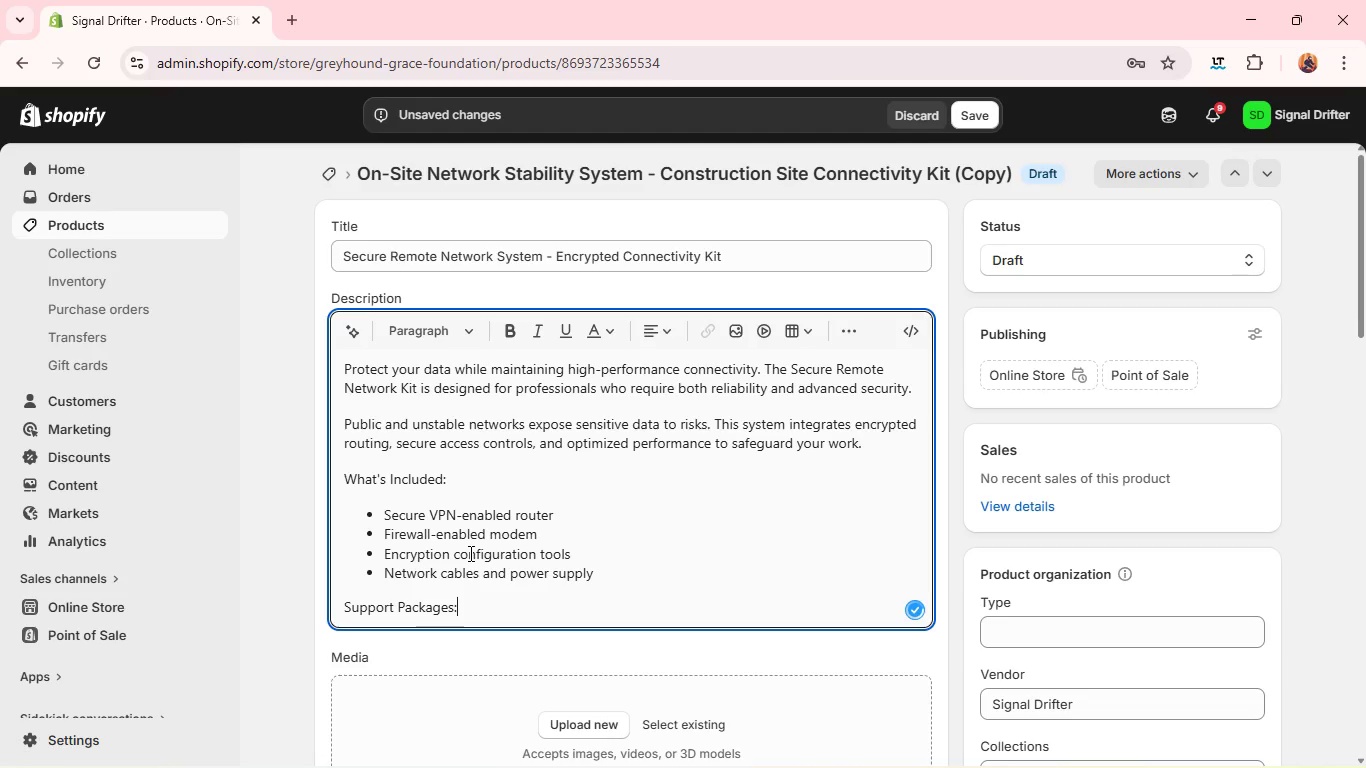 
key(Enter)
 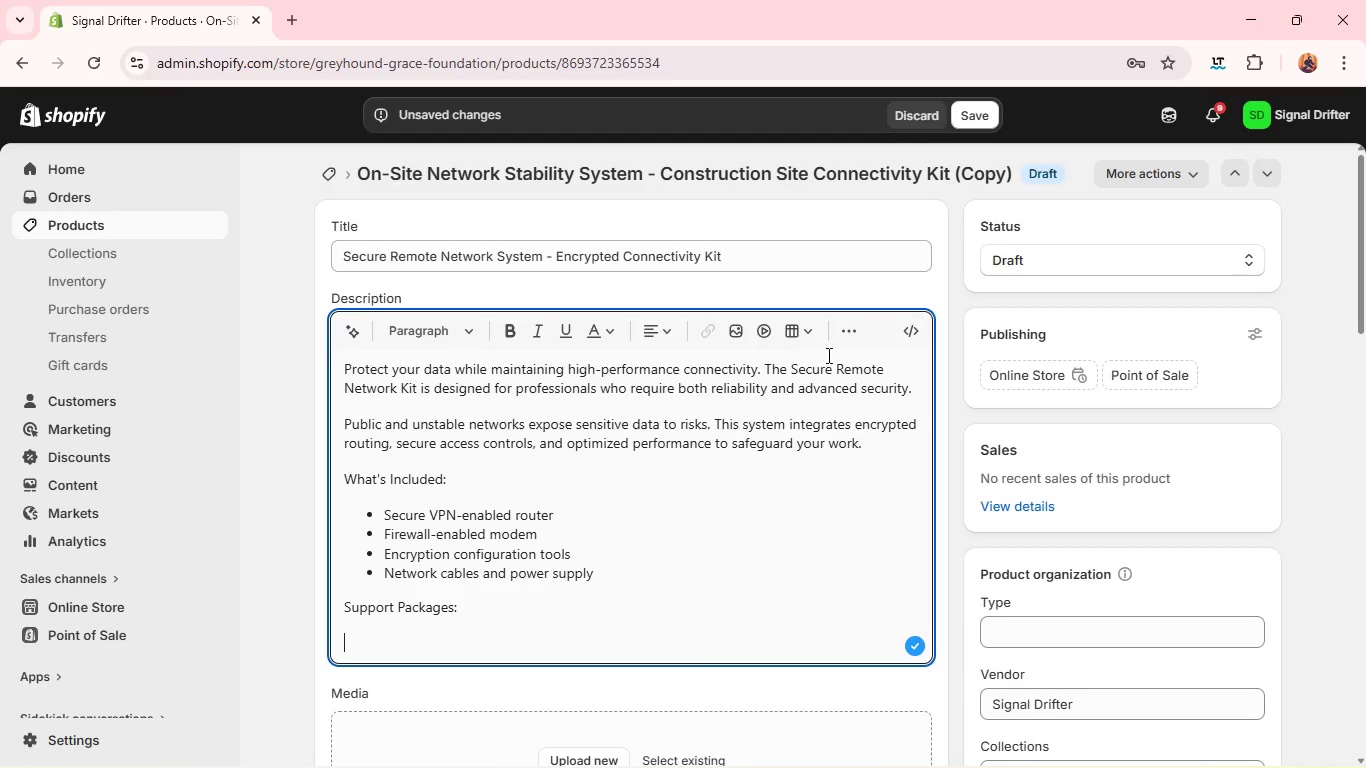 
left_click([845, 334])
 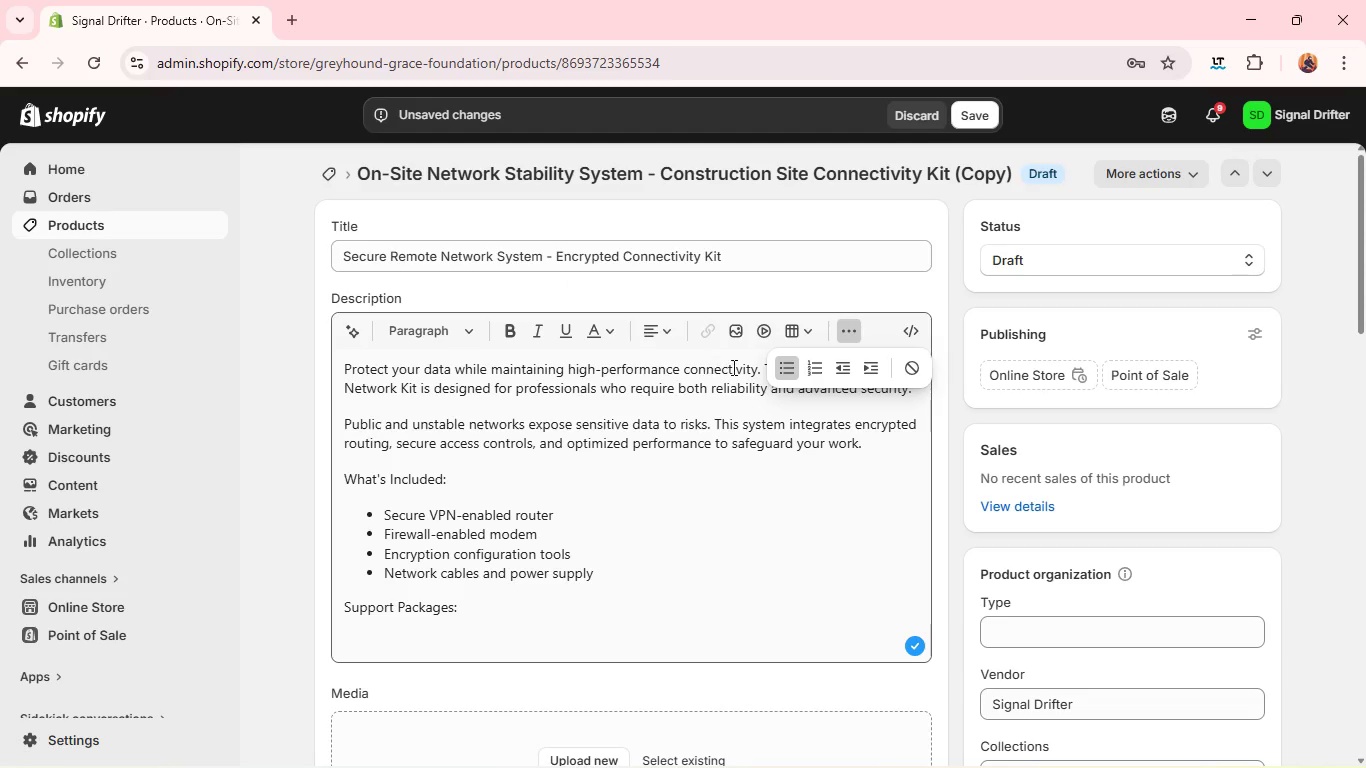 
left_click([791, 374])
 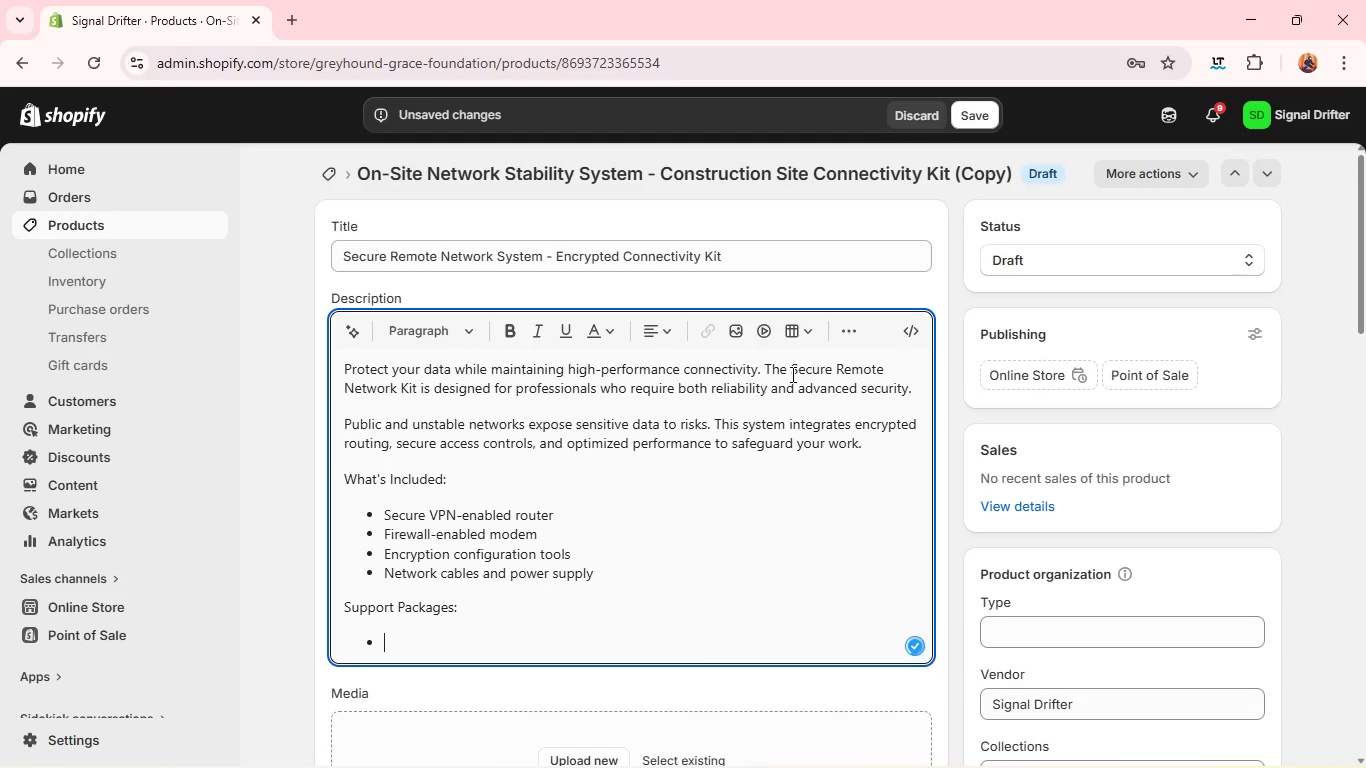 
type(hardware ONLy: Secure diy SYstem)
 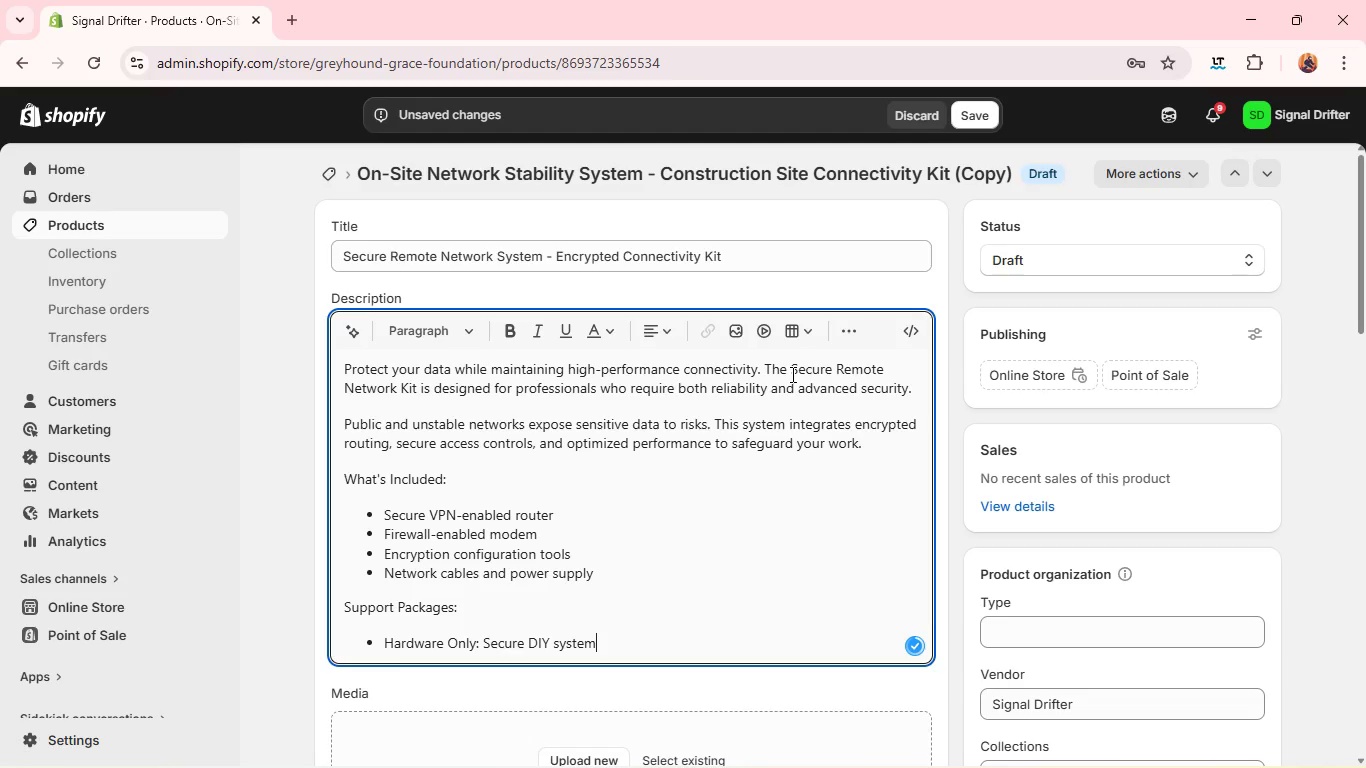 
key(Enter)
 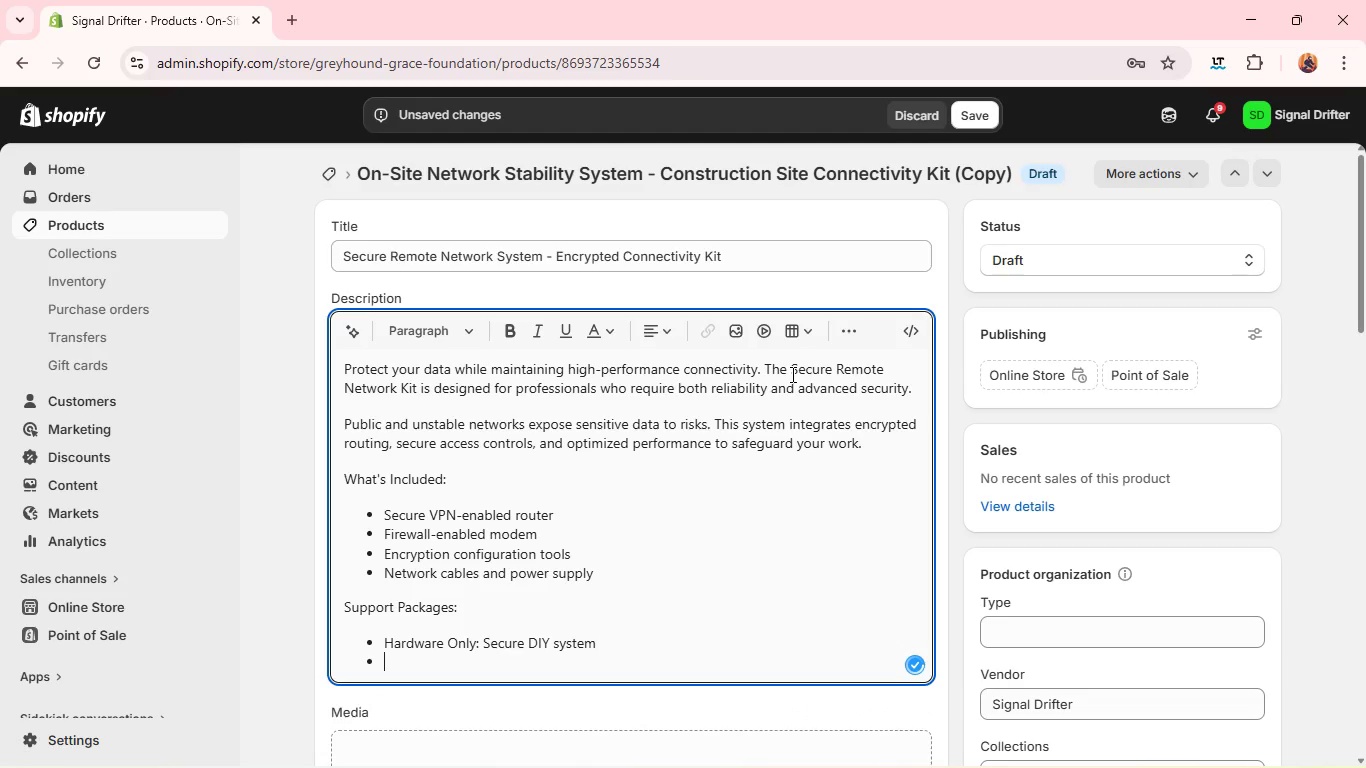 
type(remote SETUp assistanceL)
key(Backspace)
type(; SECURity)
 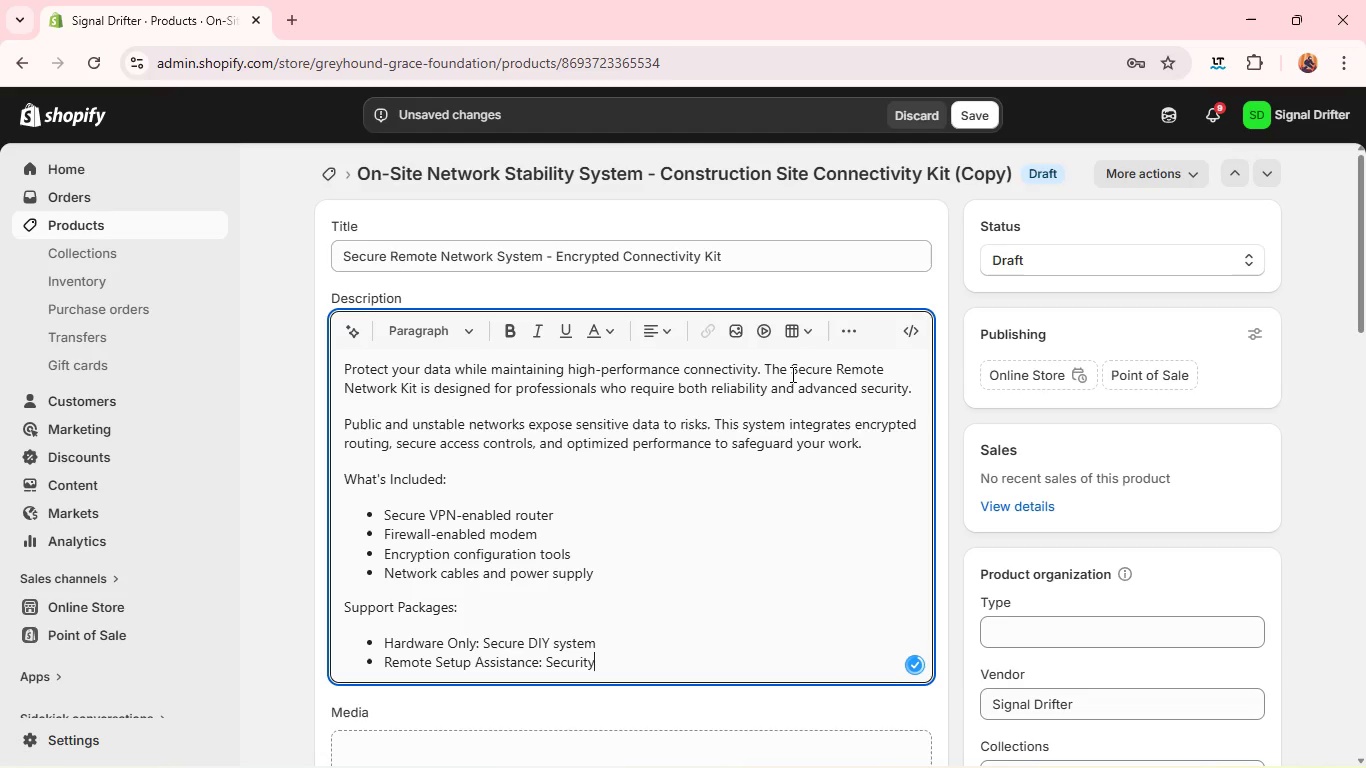 
wait(11.27)
 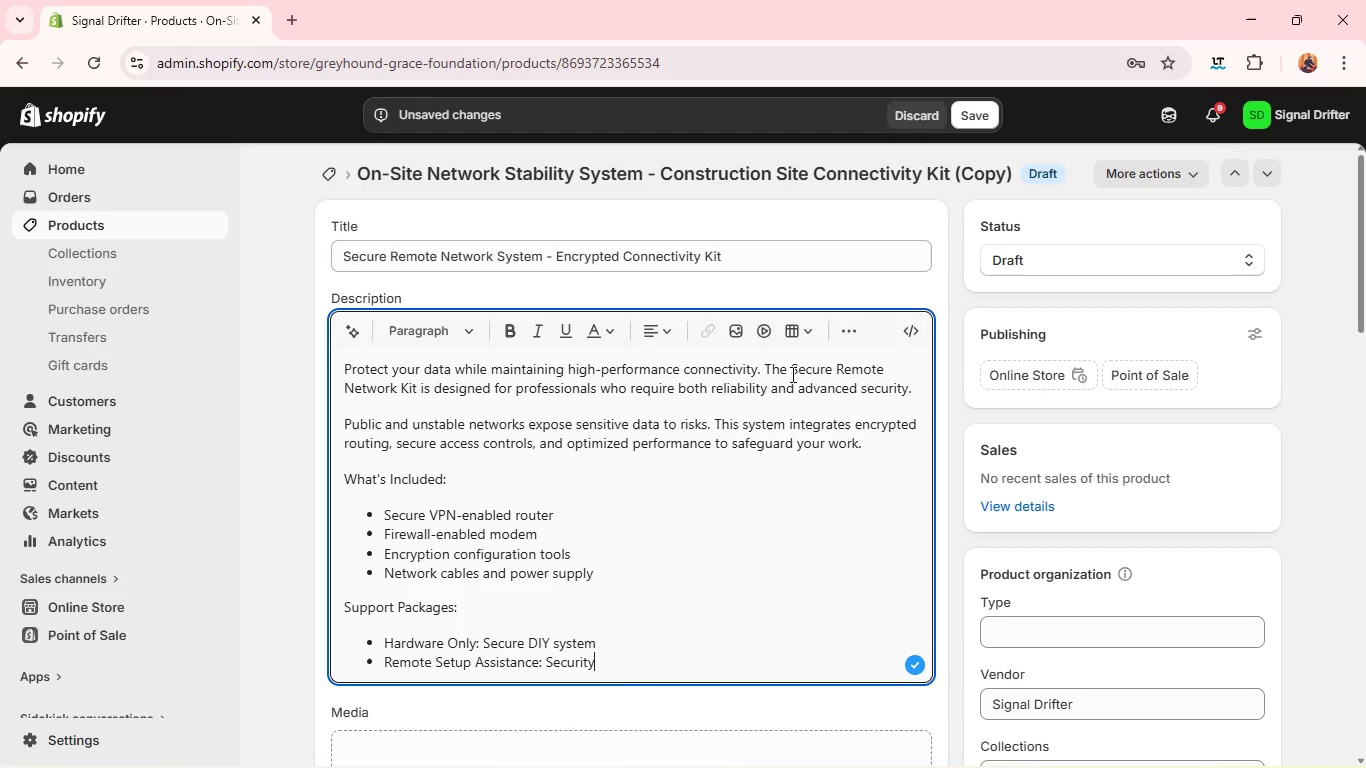 
type( configuration support)
 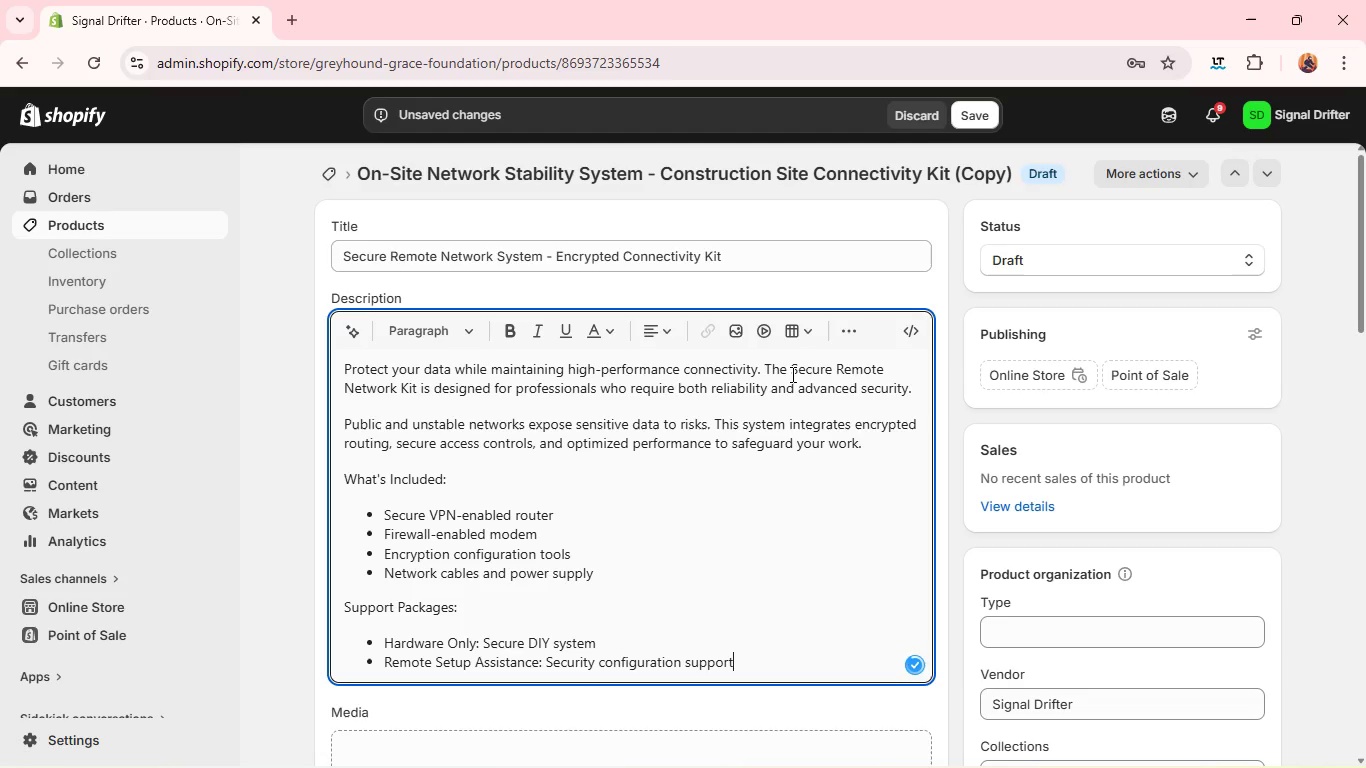 
key(Enter)
 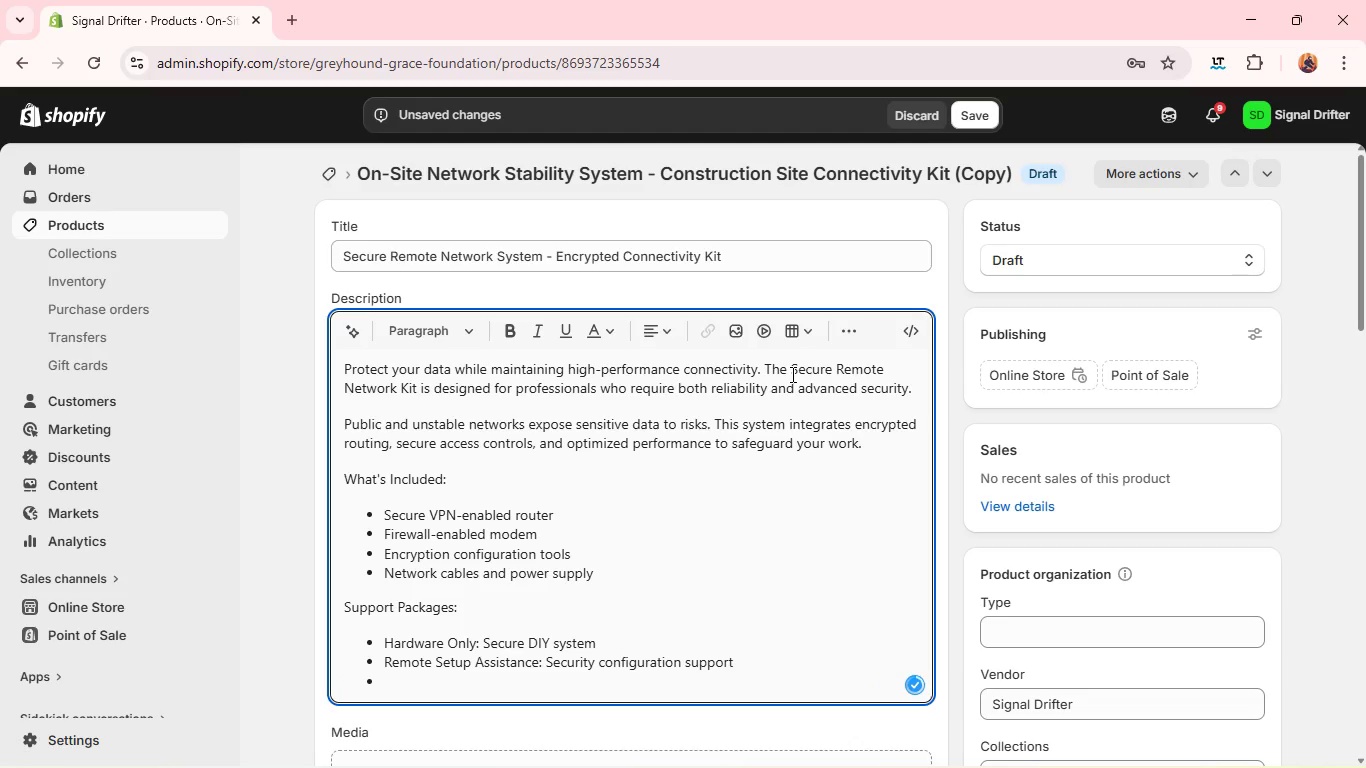 
type(24/7 priority Monitoring; Active threat monite)
key(Backspace)
type(oring and system protection)
 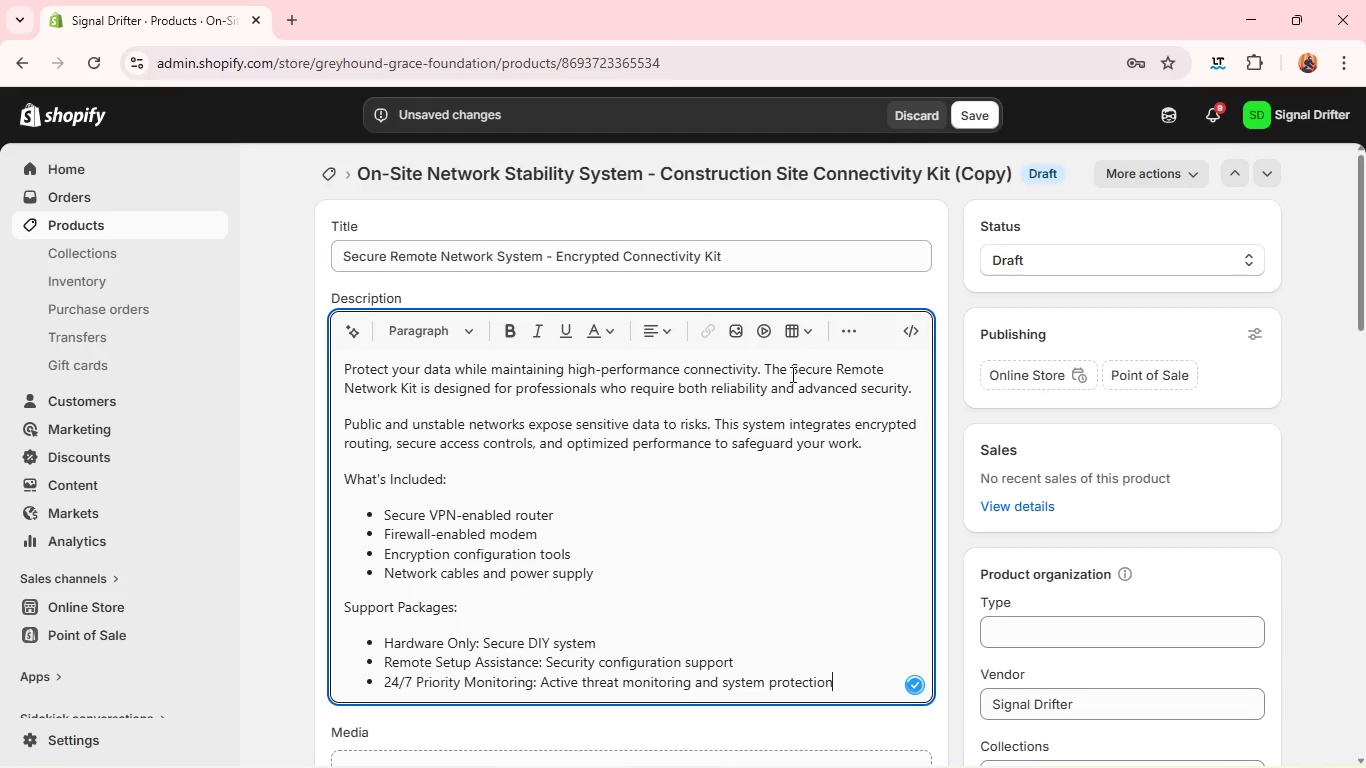 
double_click([397, 482])
 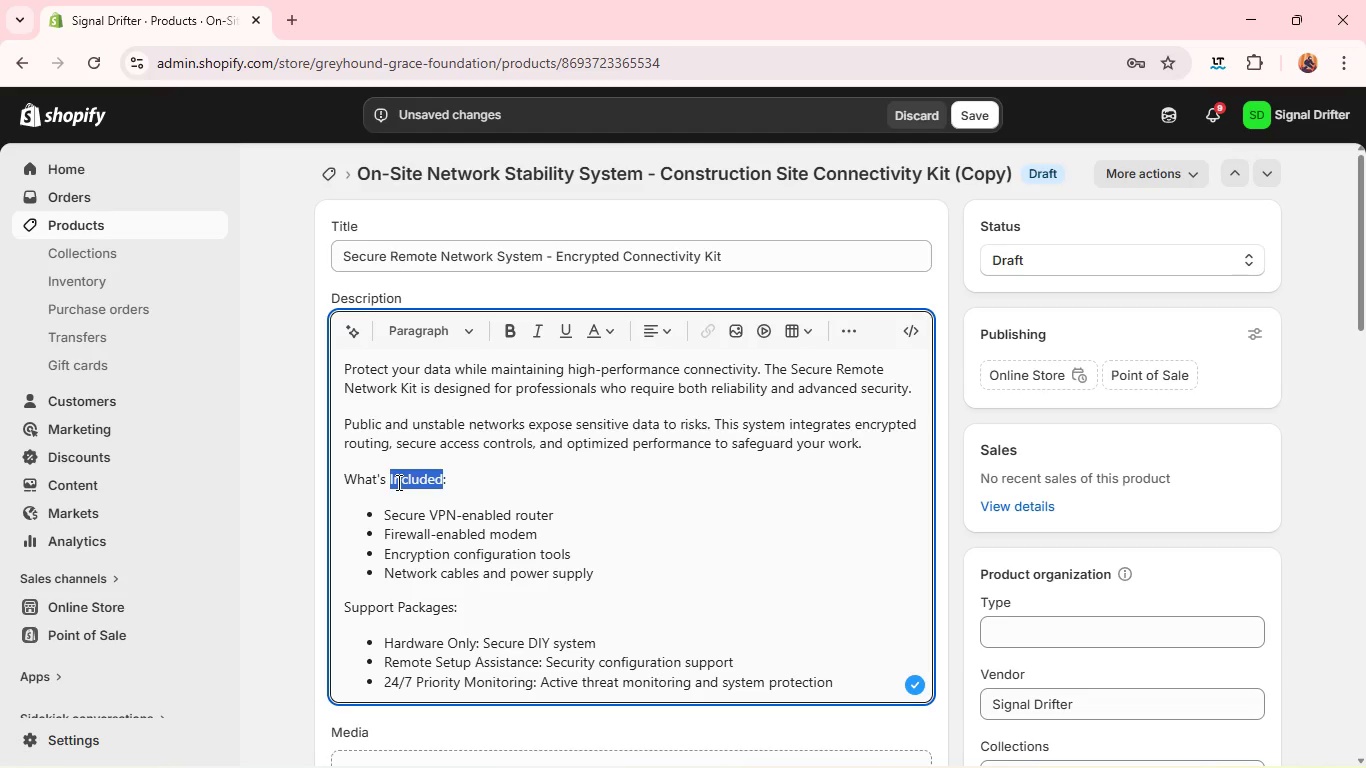 
triple_click([397, 482])
 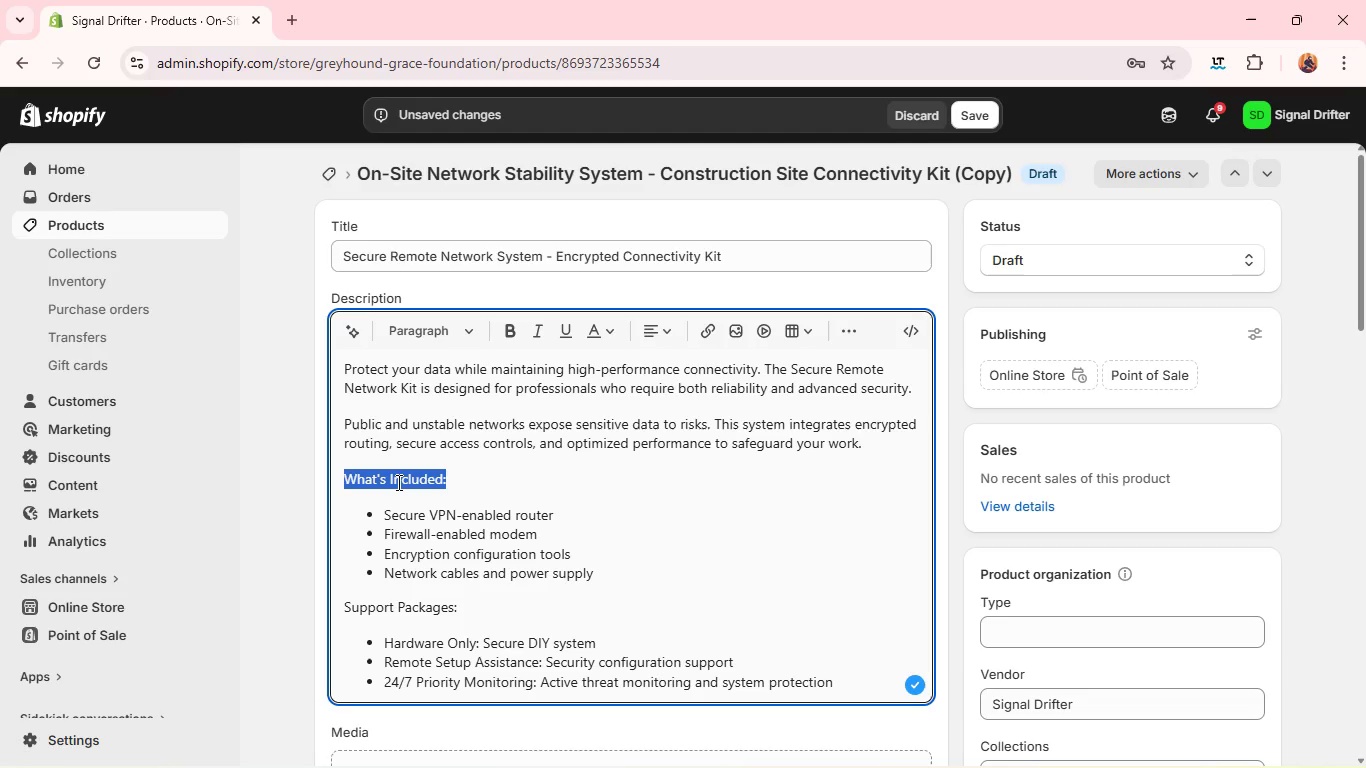 
key(Control+B)
 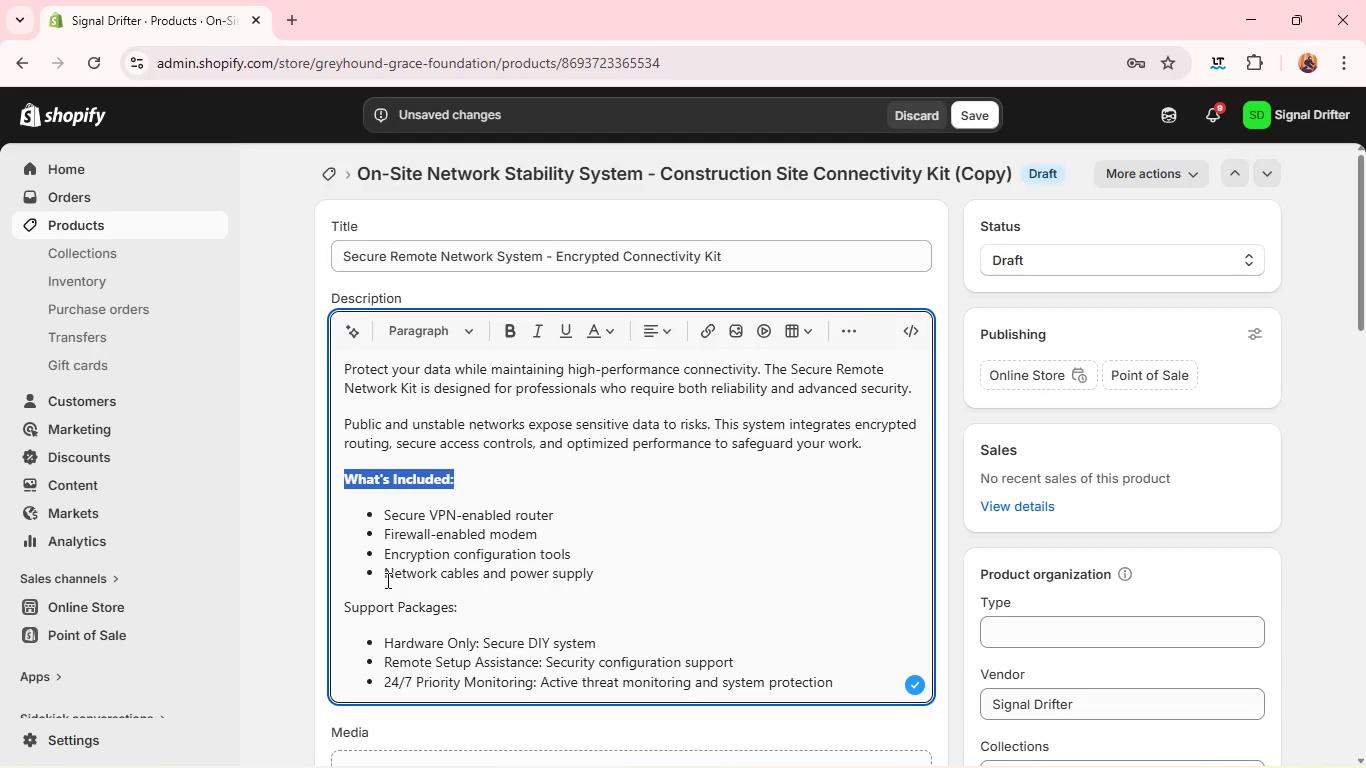 
double_click([377, 602])
 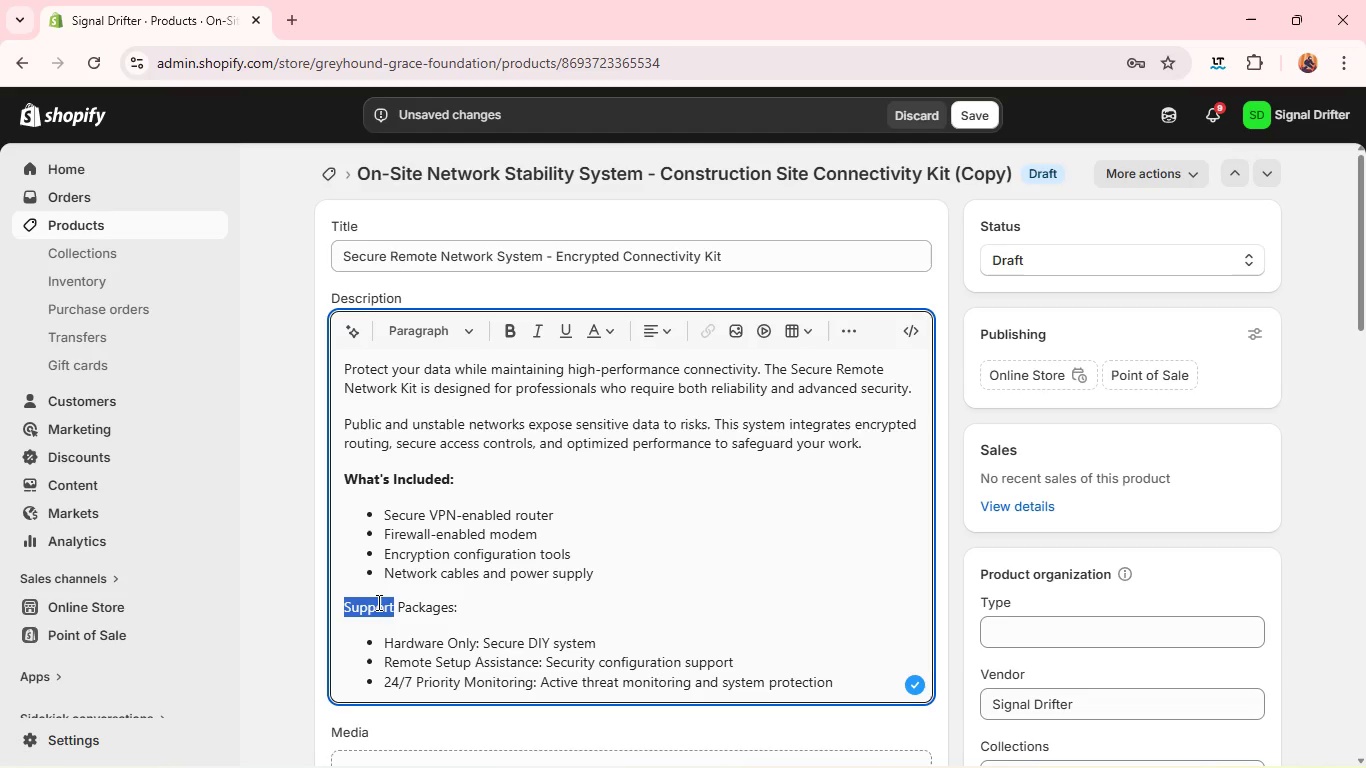 
triple_click([377, 602])
 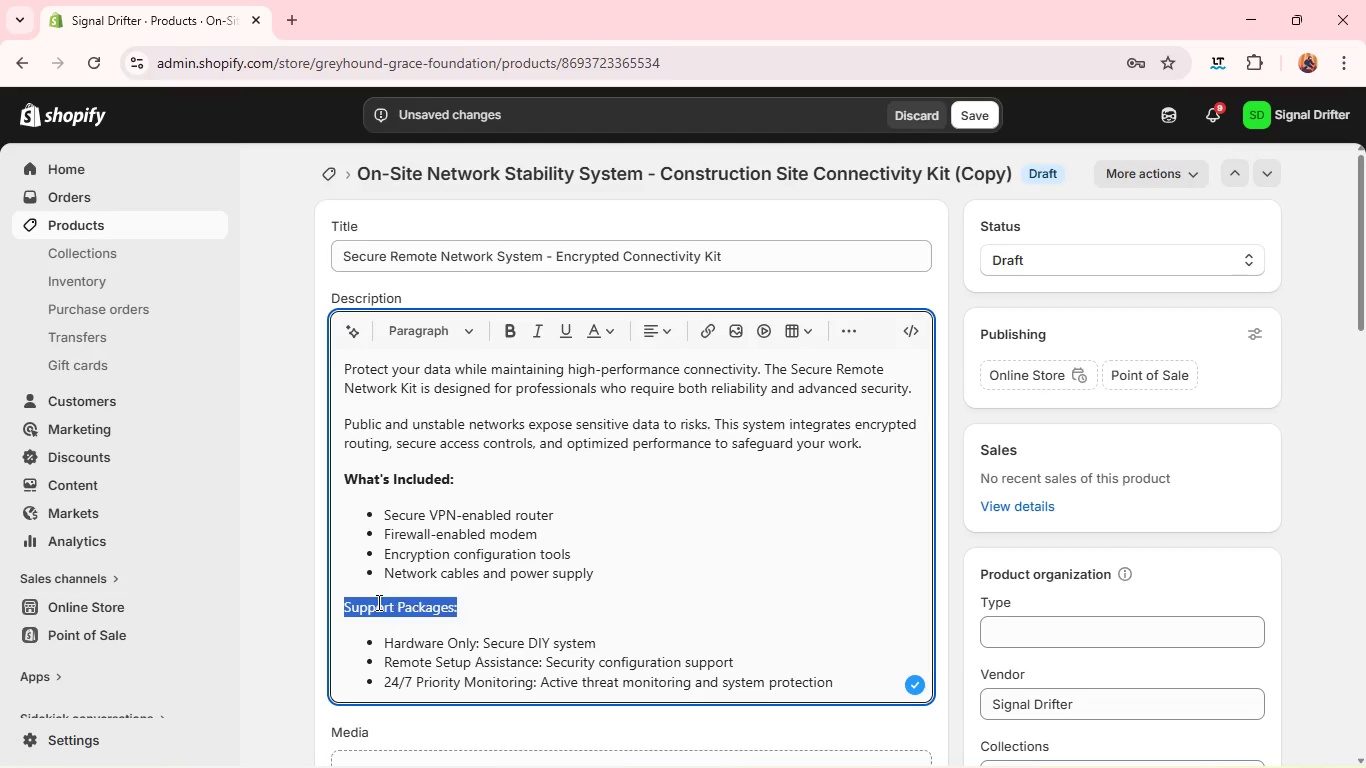 
triple_click([377, 602])
 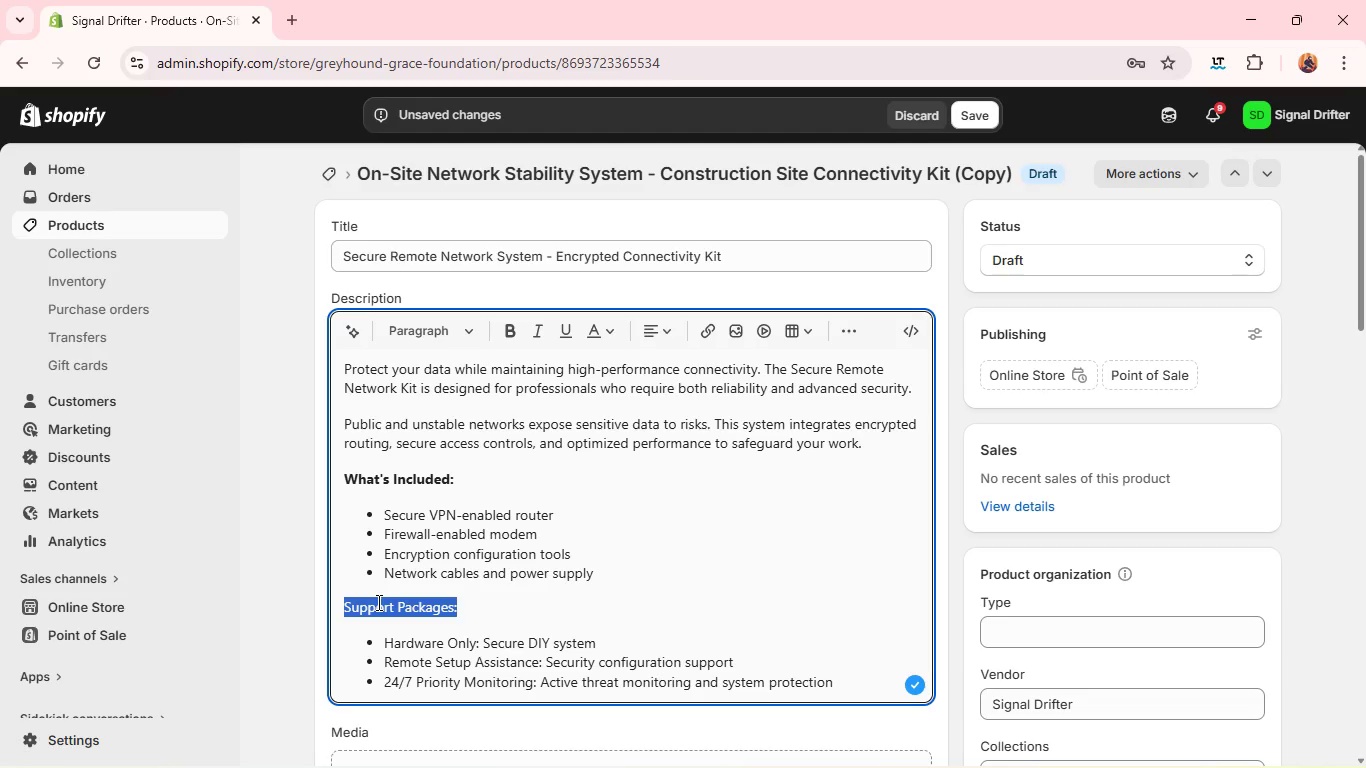 
hold_key(key=ControlLeft, duration=0.45)
 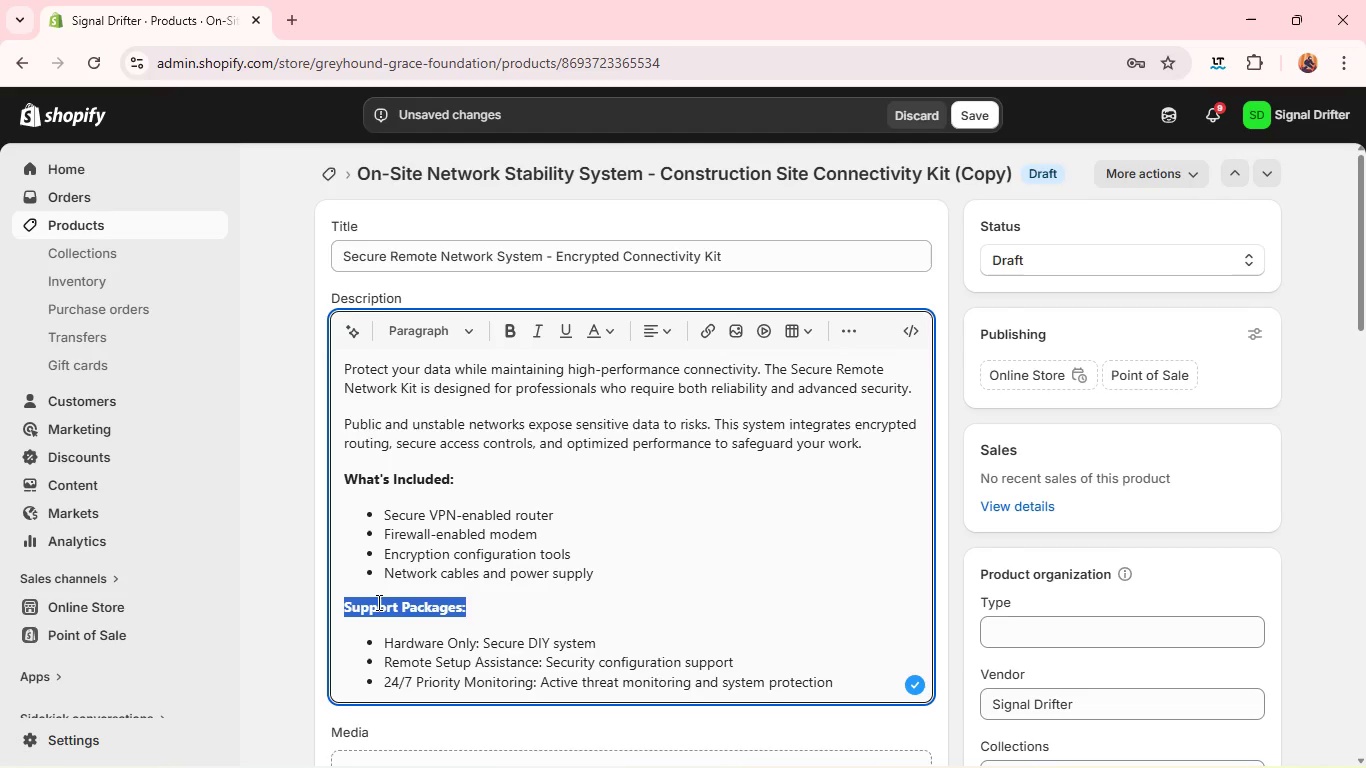 
key(B)
 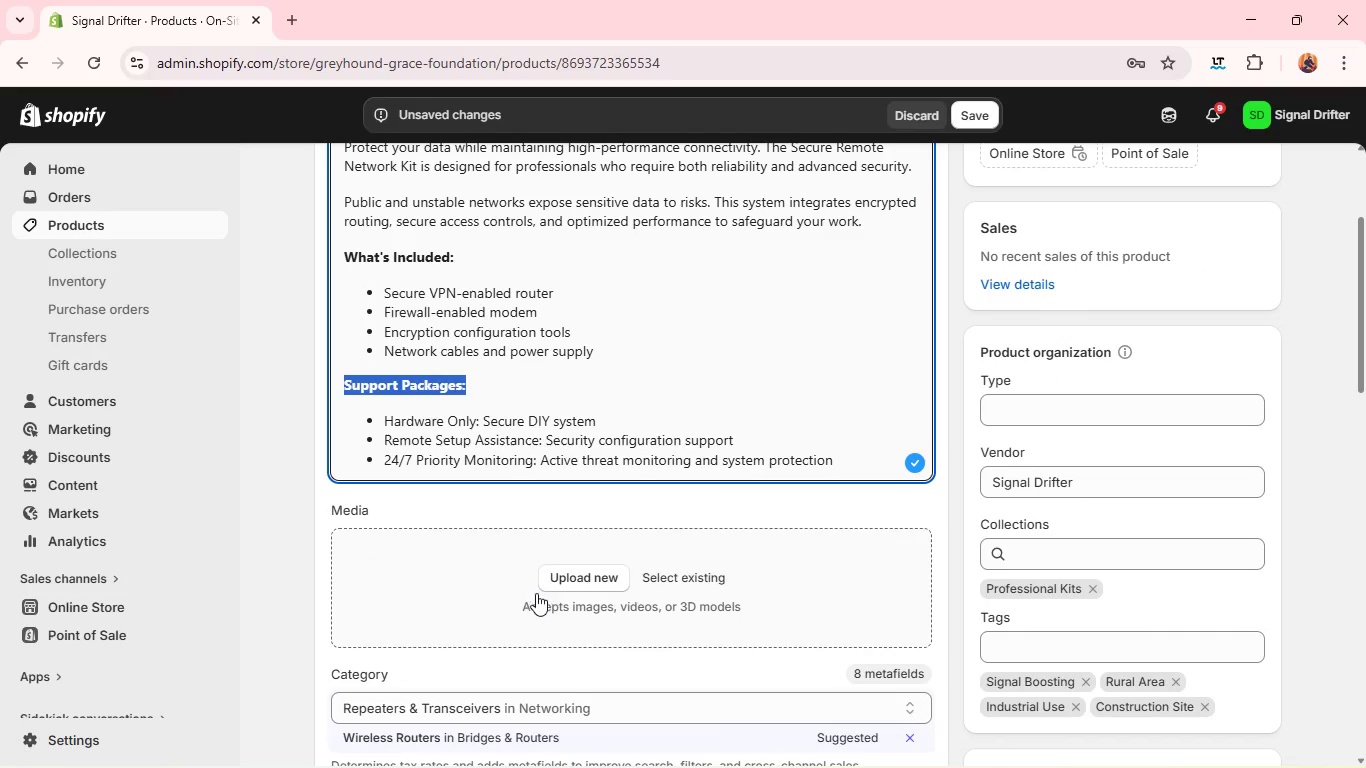 
left_click([569, 583])
 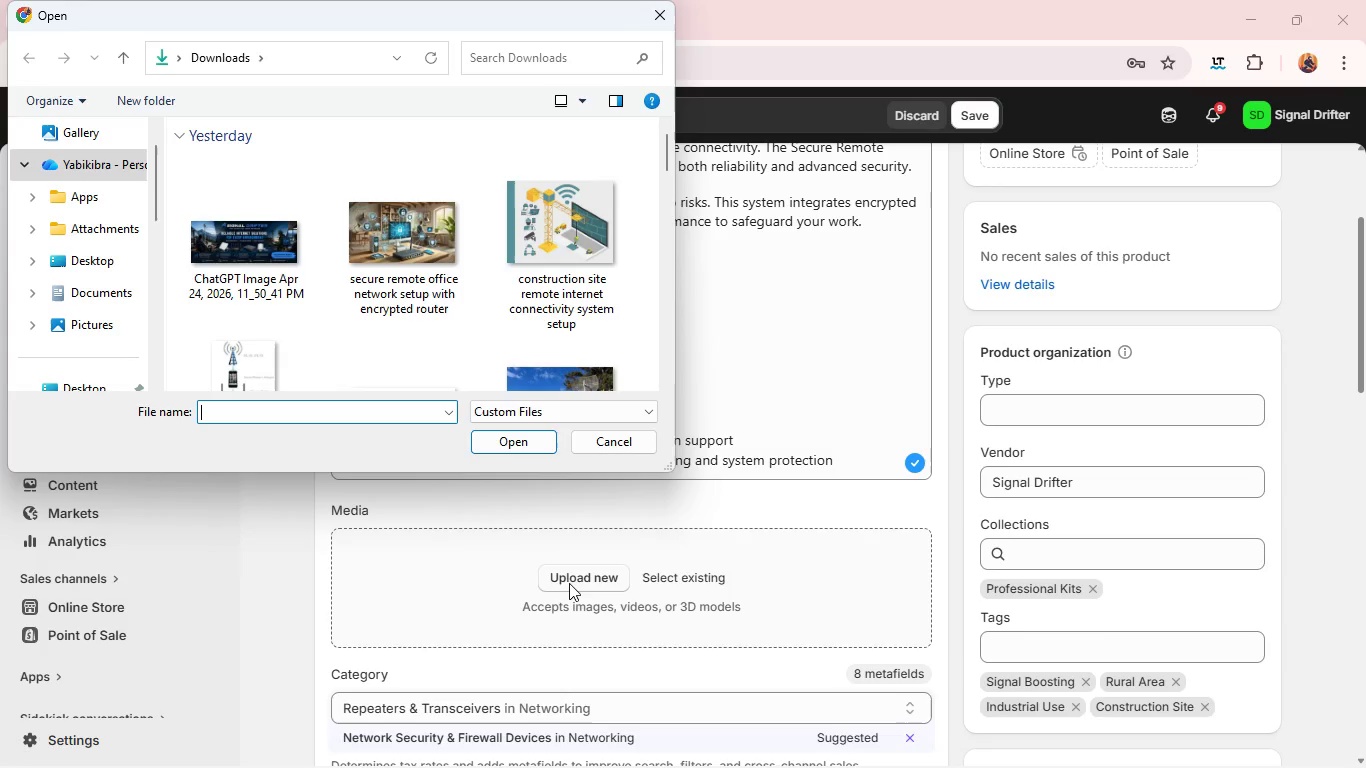 
wait(5.92)
 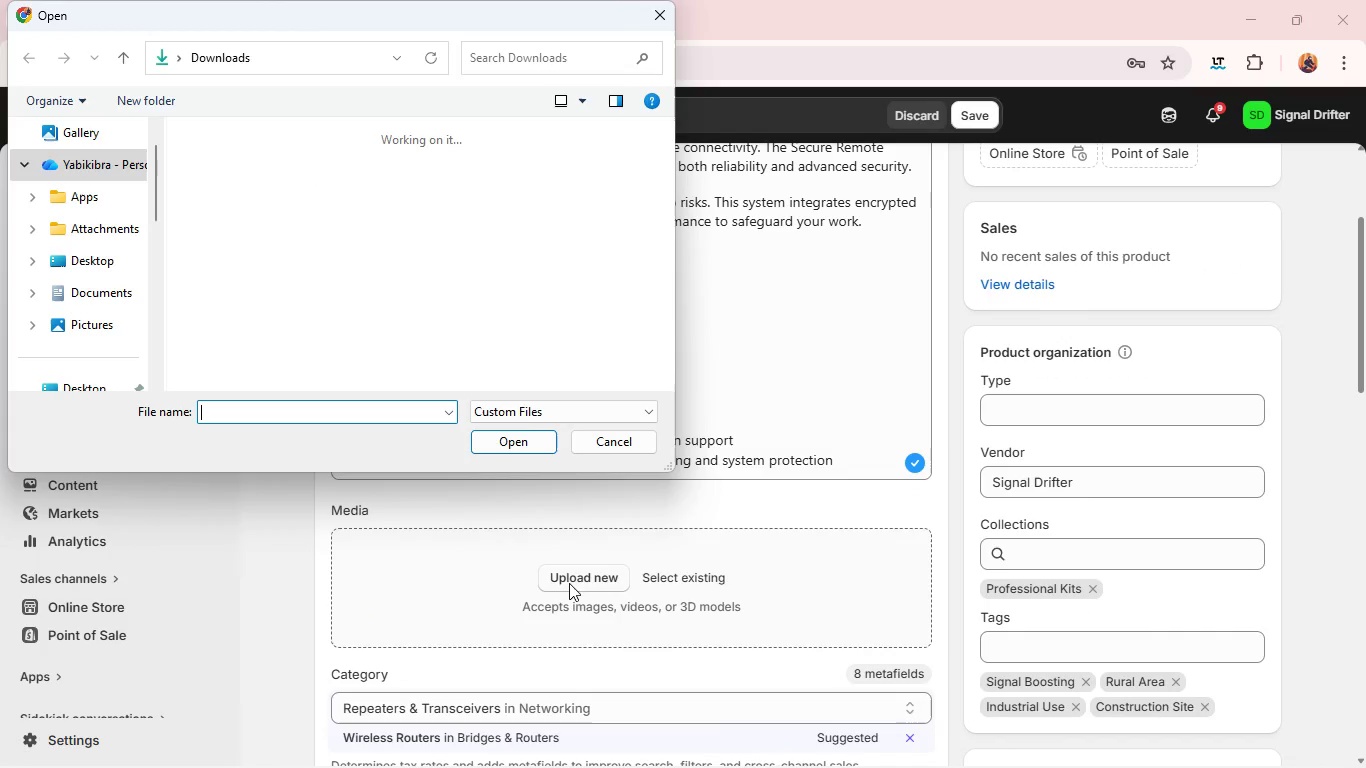 
left_click([410, 253])
 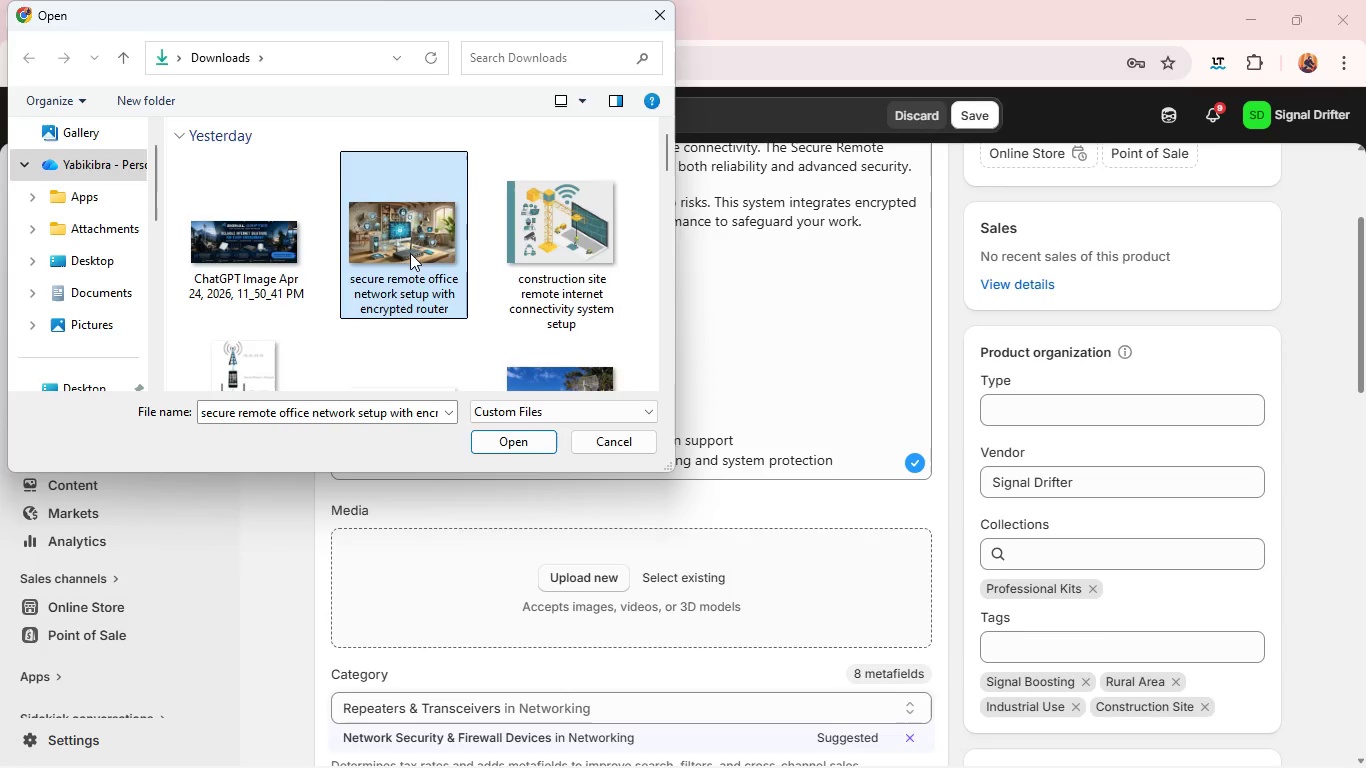 
key(Enter)
 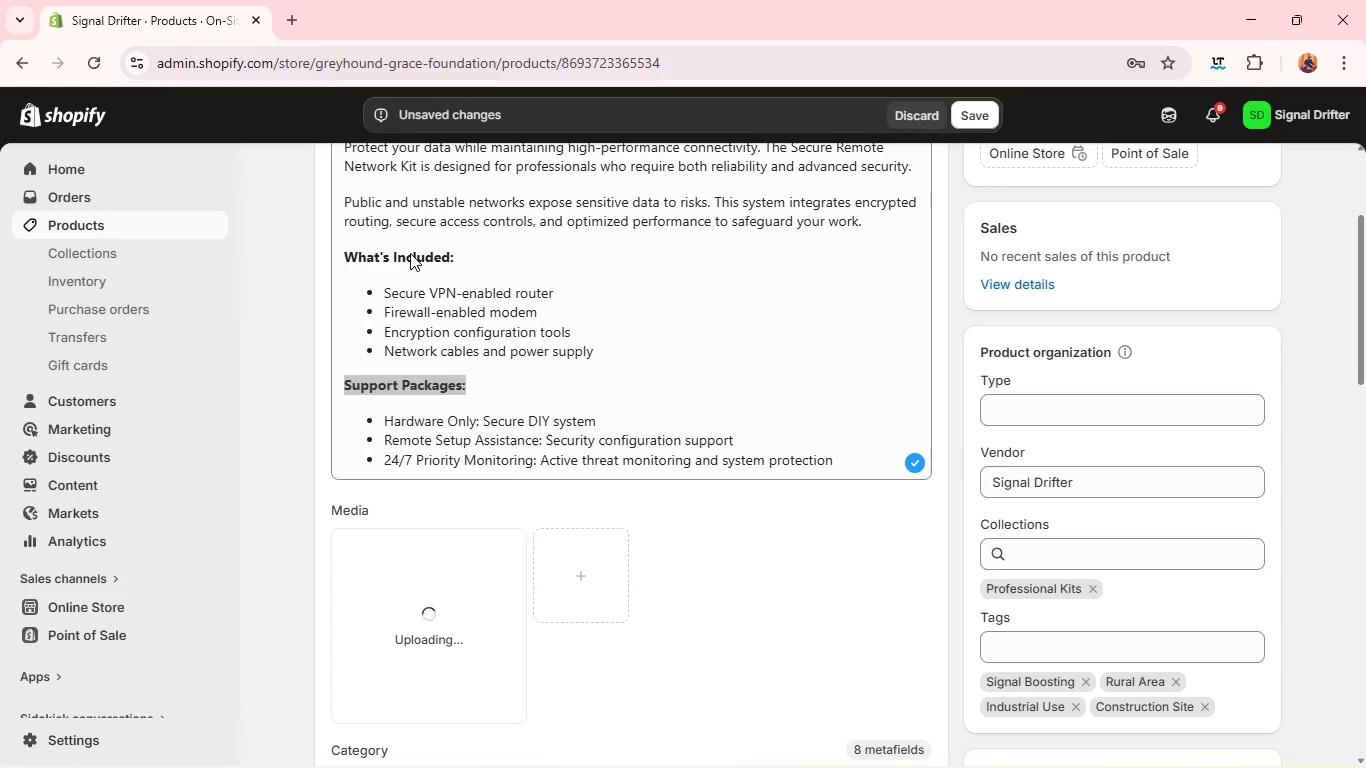 
wait(8.06)
 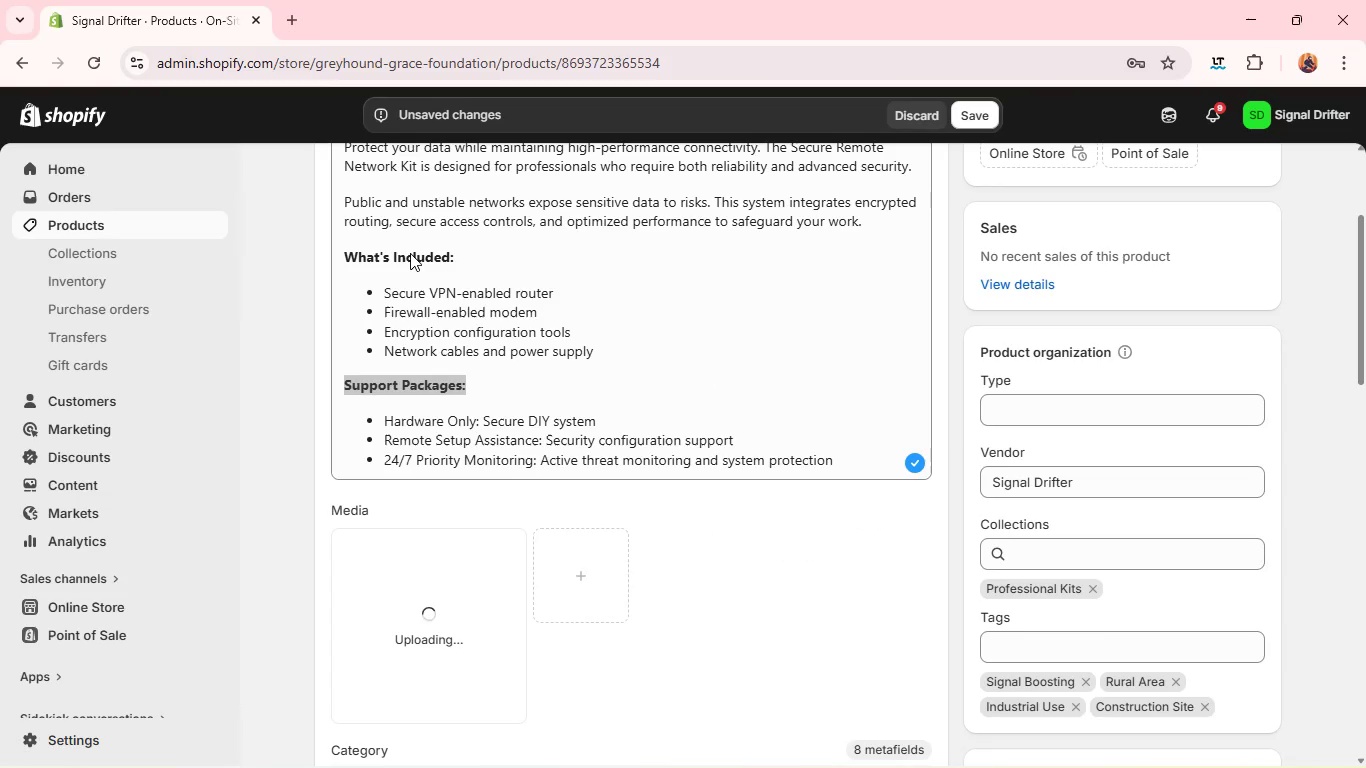 
left_click([436, 592])
 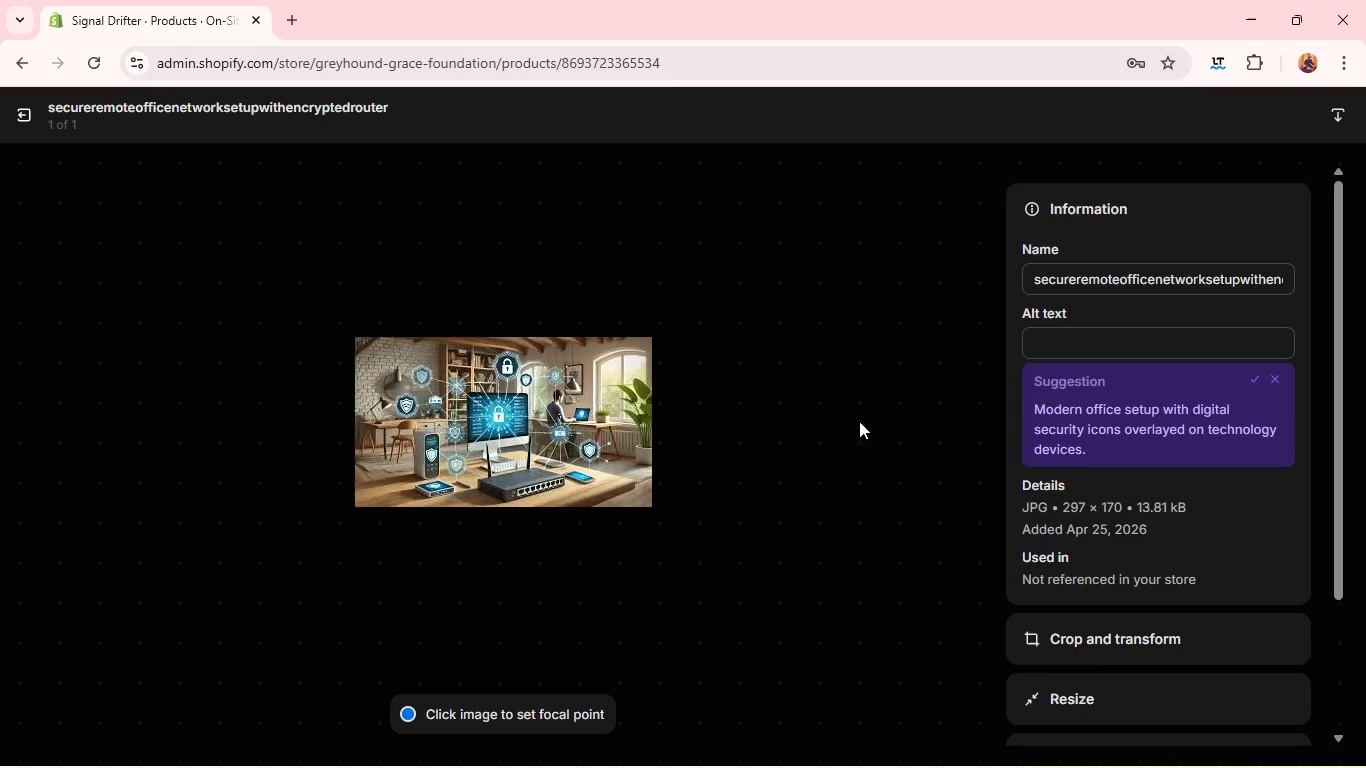 
wait(5.86)
 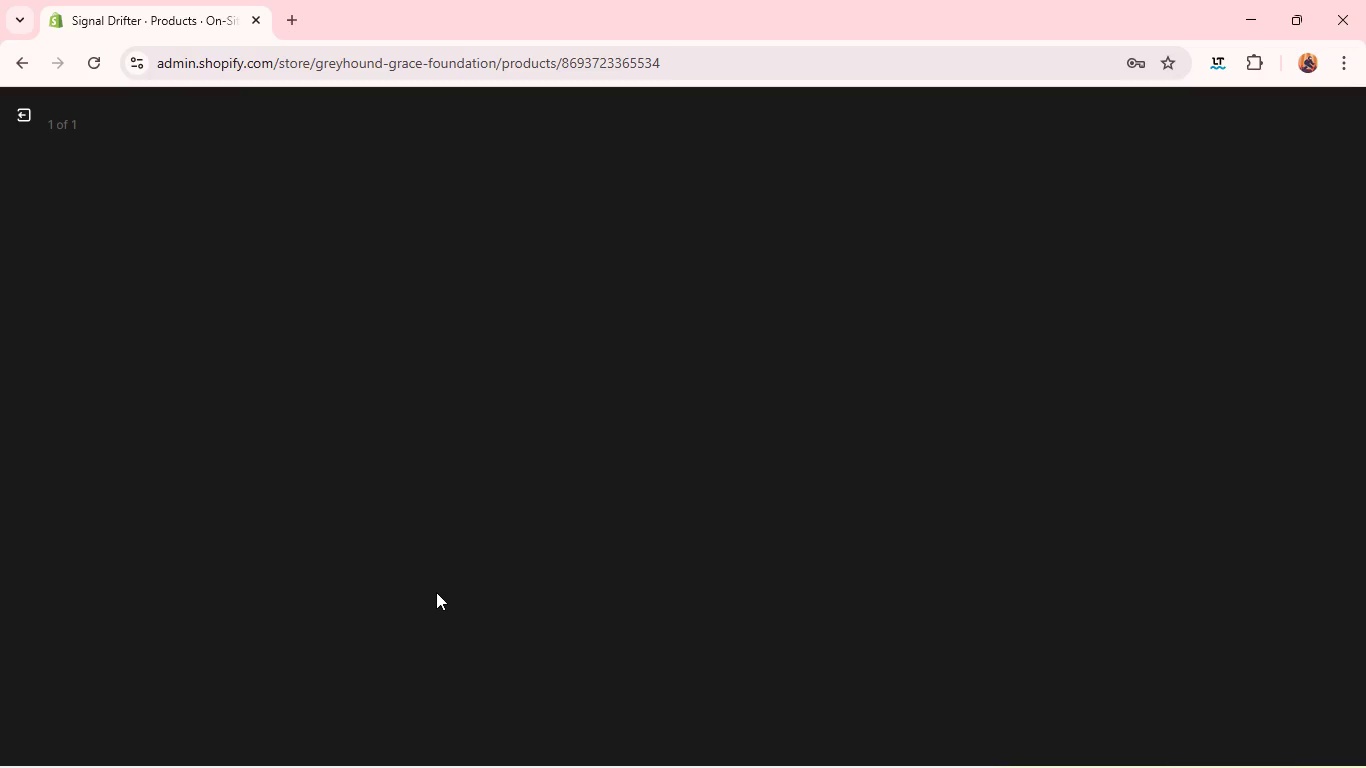 
left_click([1055, 348])
 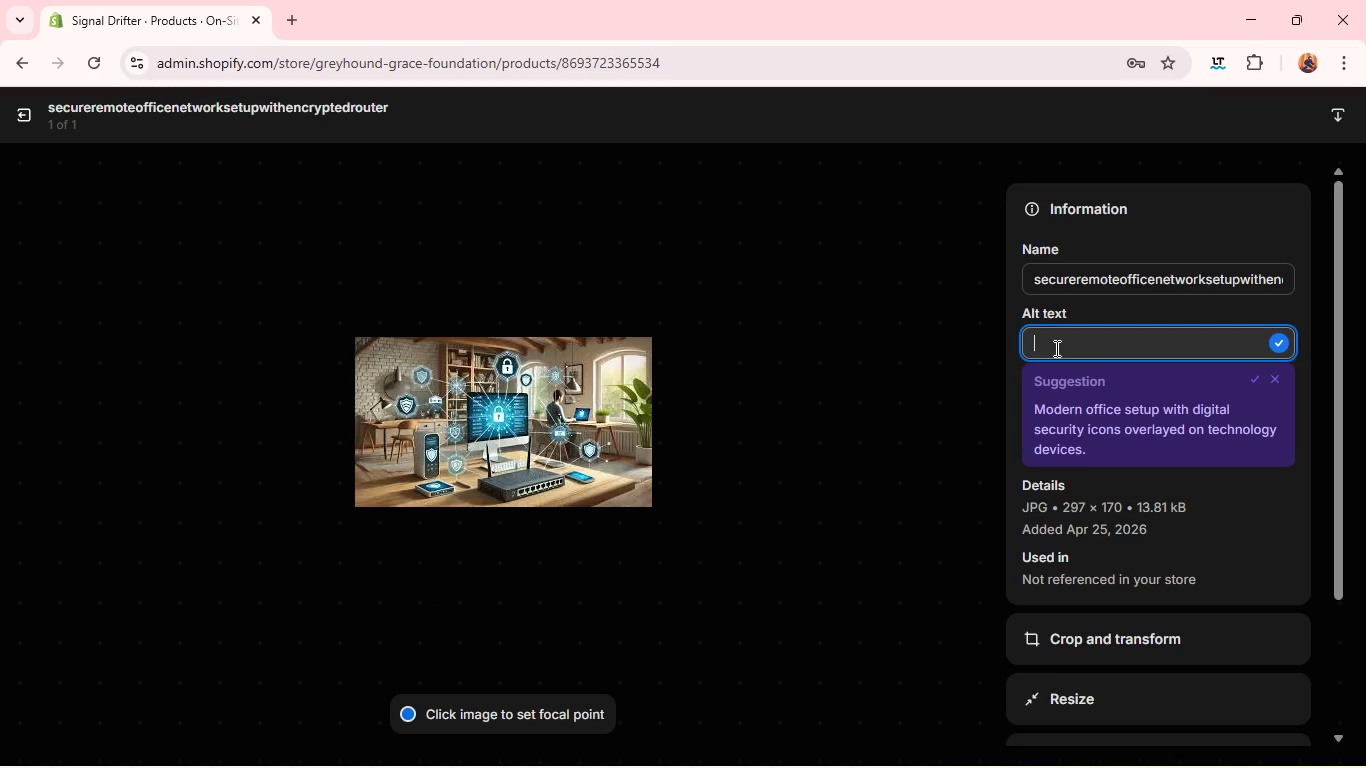 
type(SECure remote office network setup with eb)
key(Backspace)
type(ncr)
 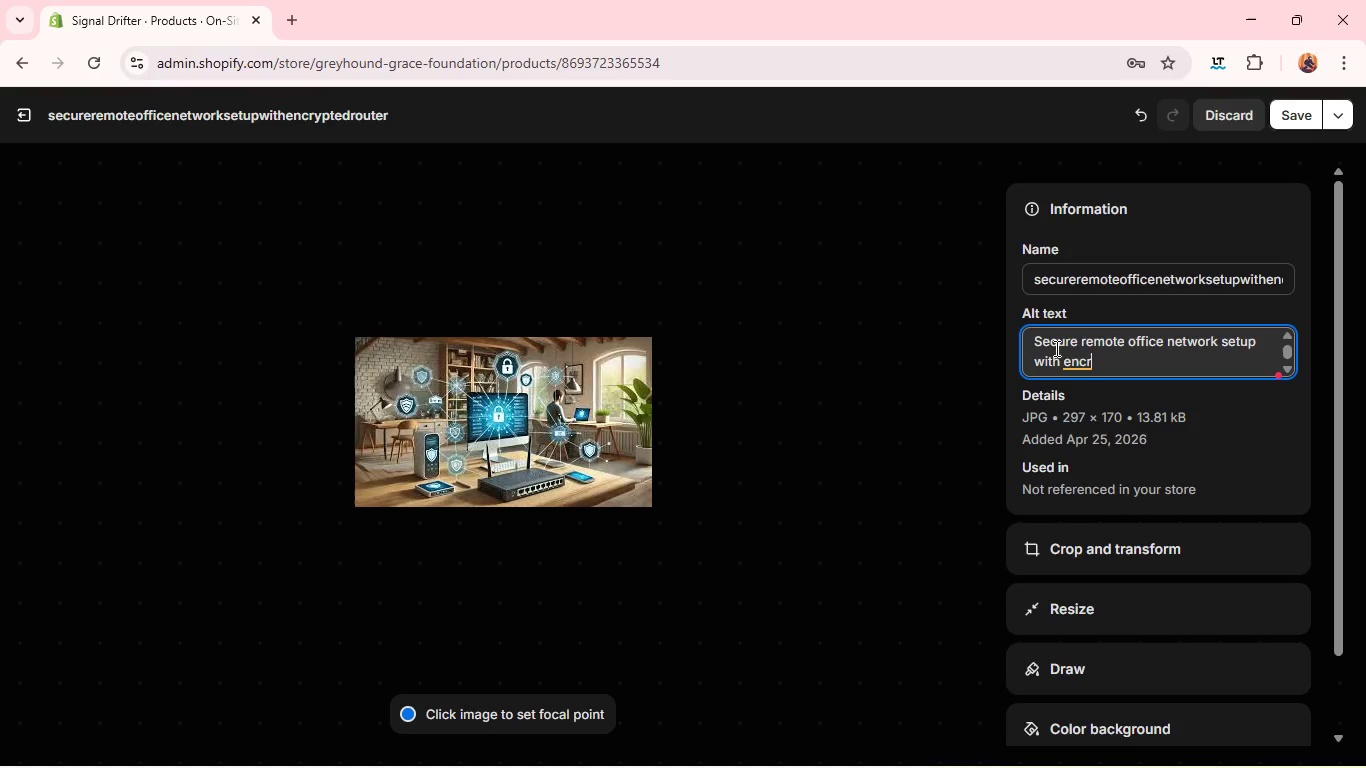 
type(ypted router)
 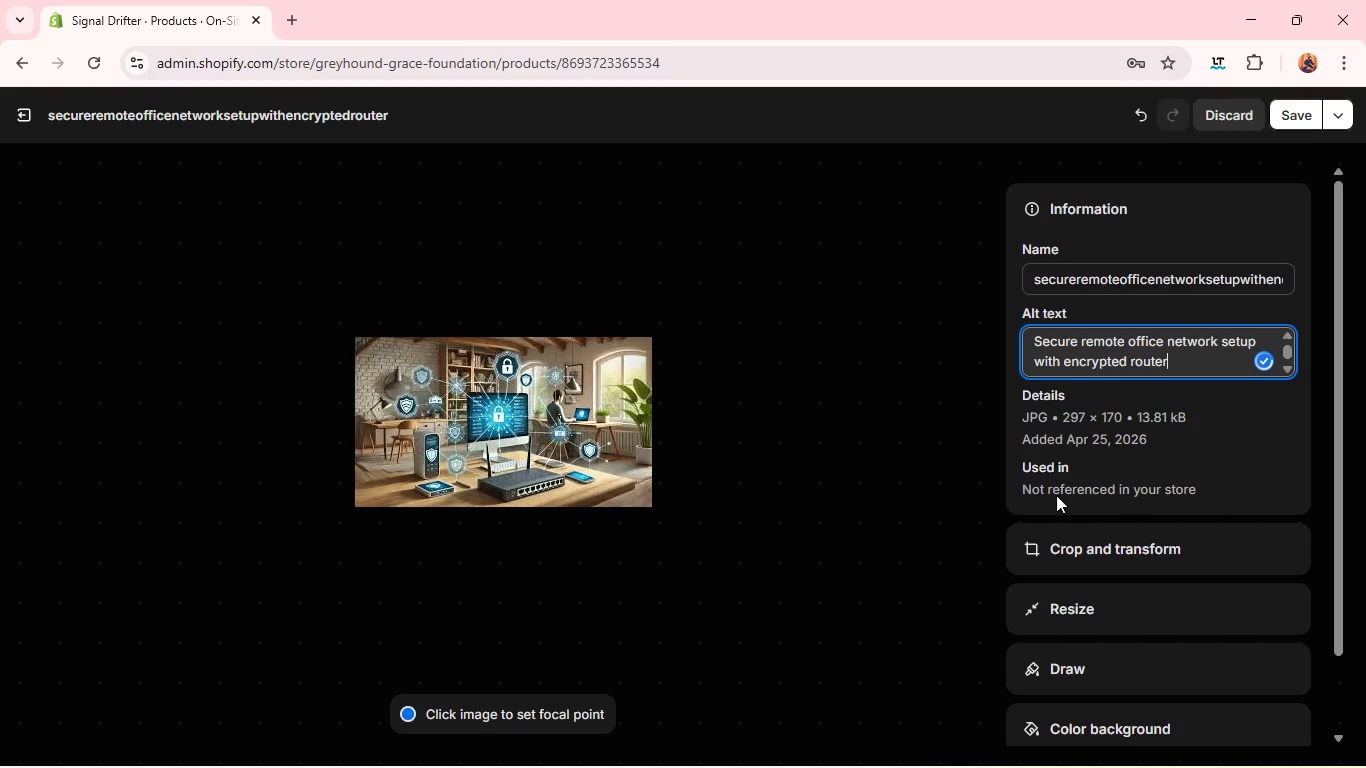 
left_click([1048, 554])
 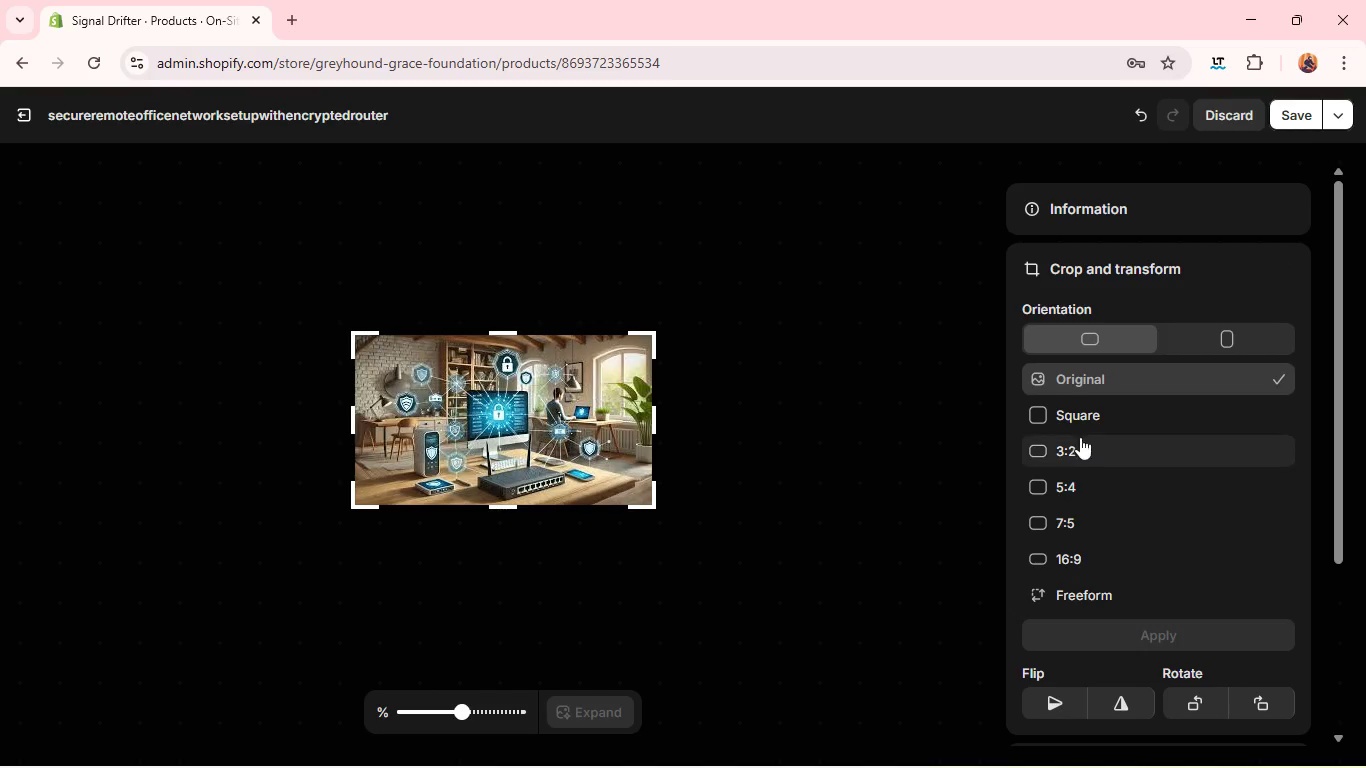 
left_click([1080, 450])
 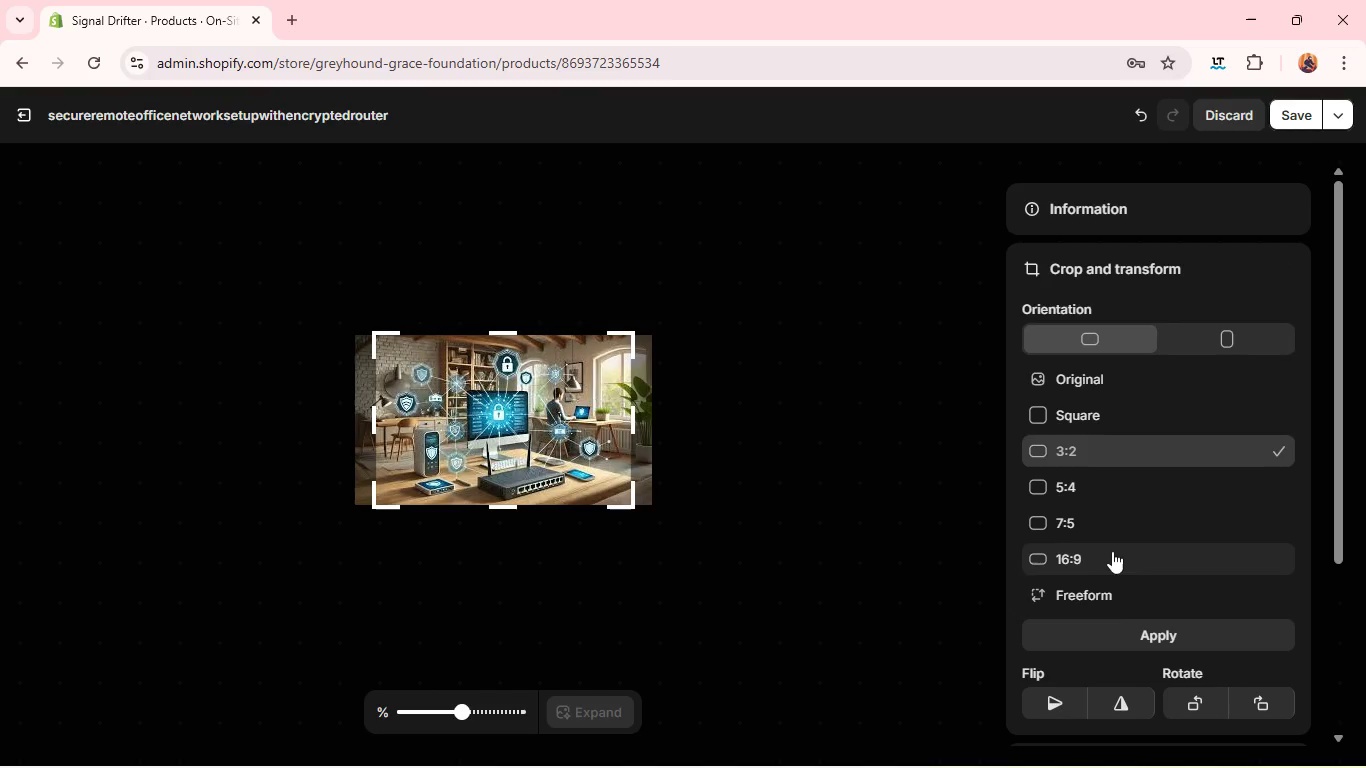 
left_click([1098, 634])
 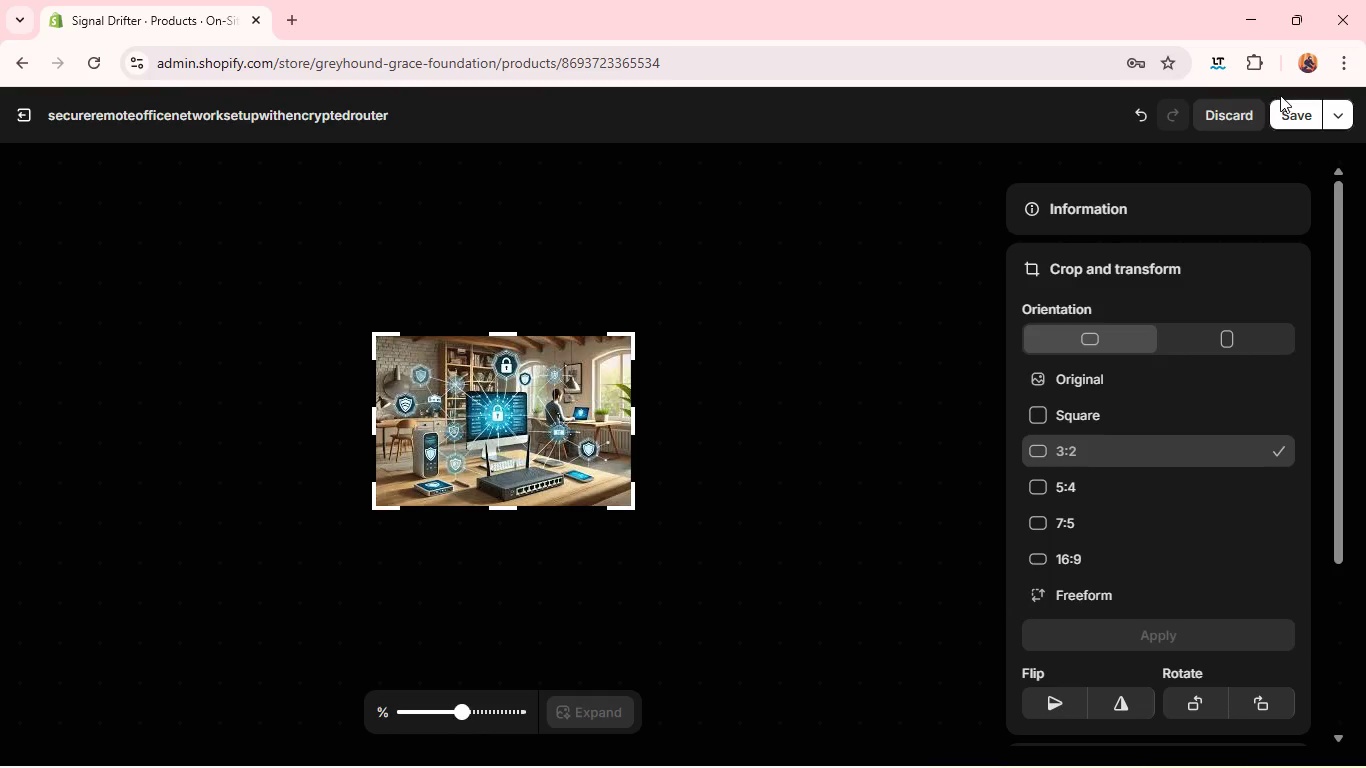 
left_click([1286, 107])
 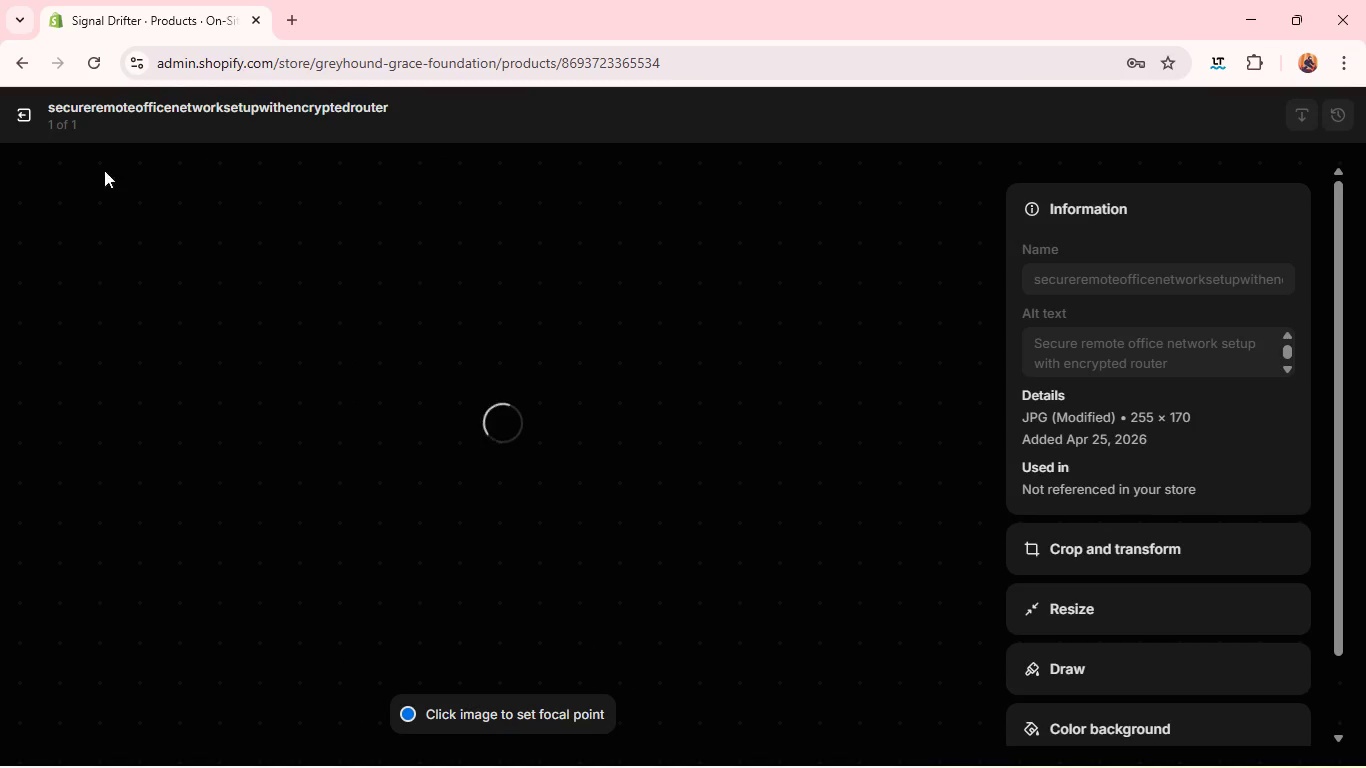 
wait(11.8)
 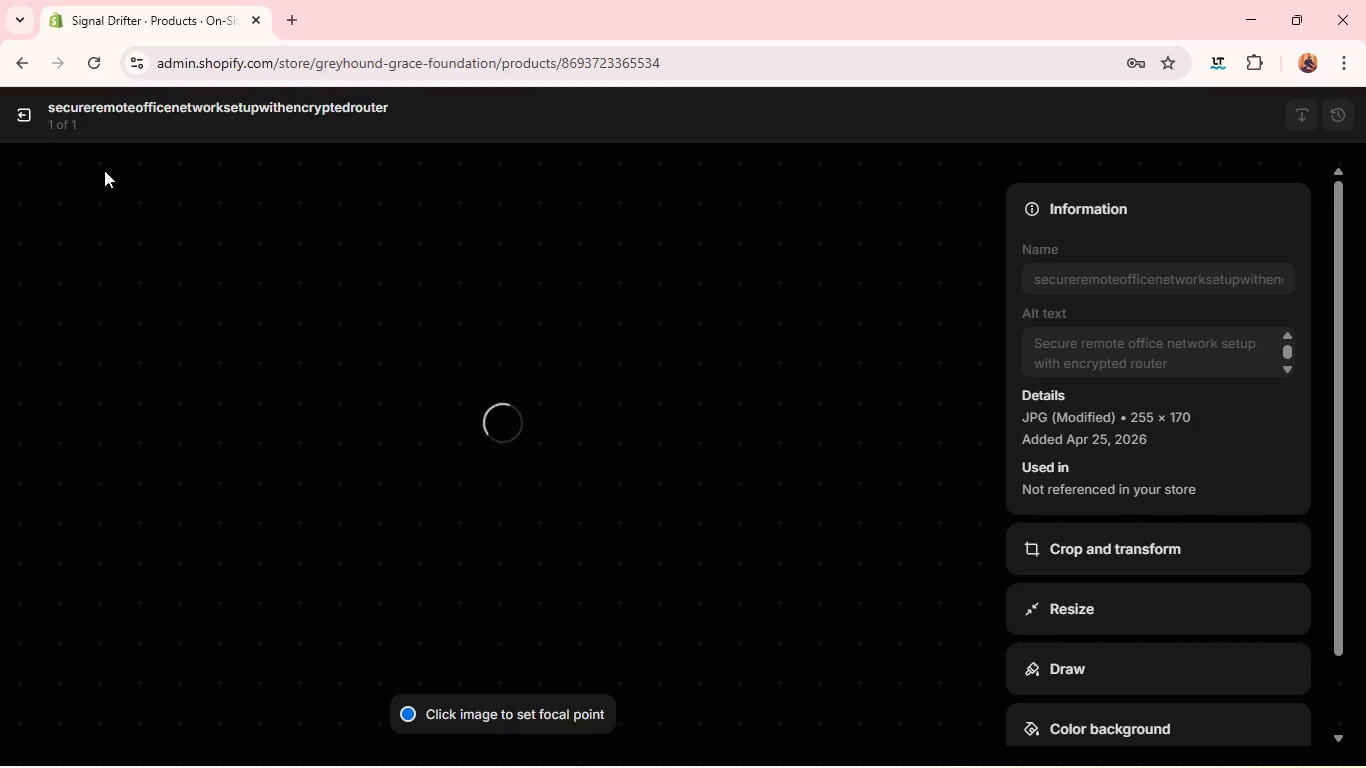 
left_click([20, 113])
 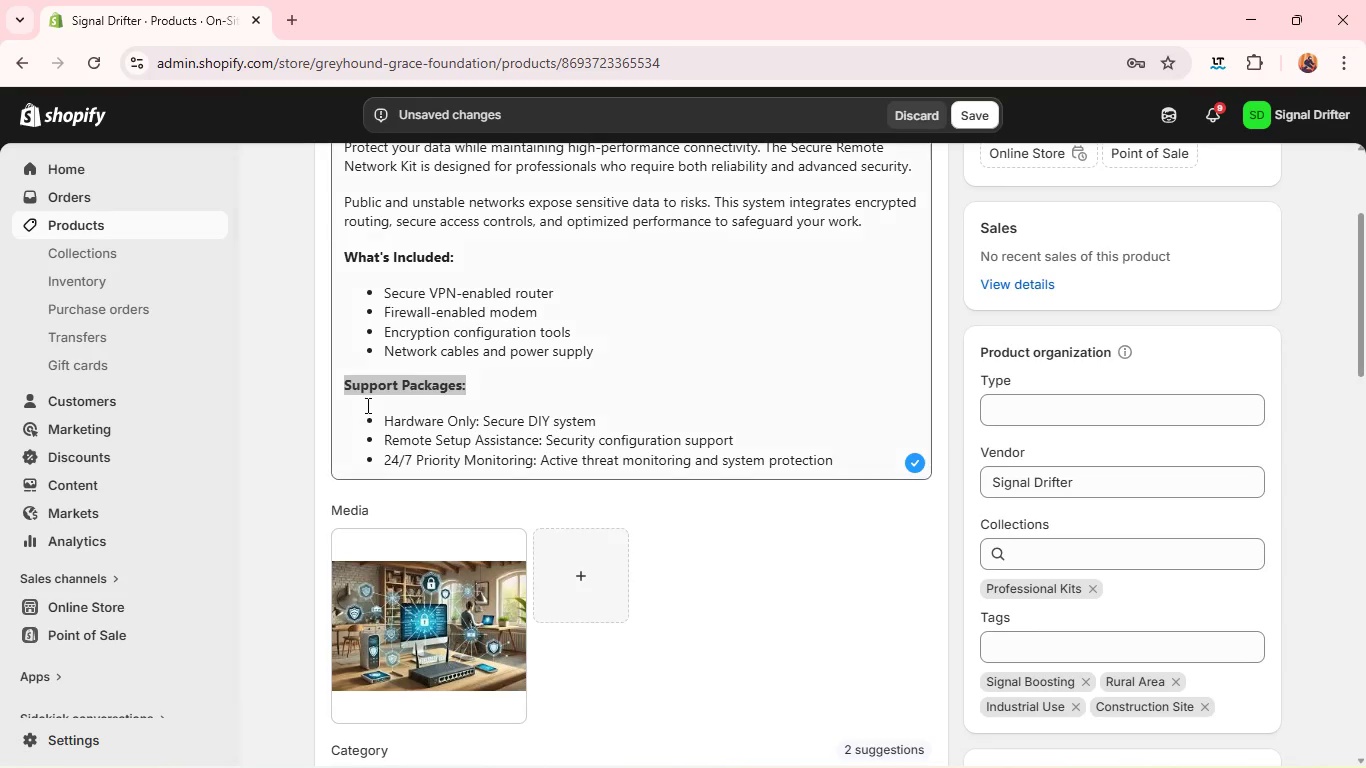 
mouse_move([489, 527])
 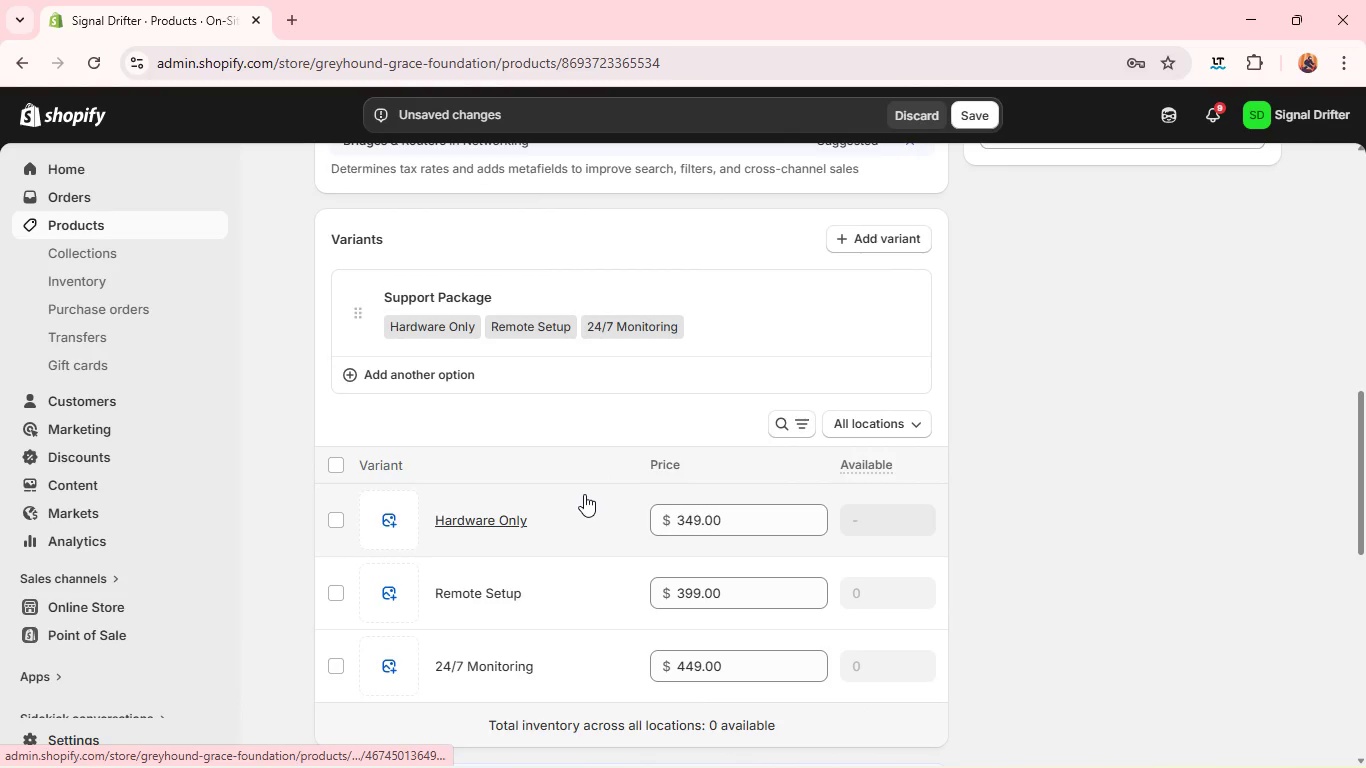 
wait(6.81)
 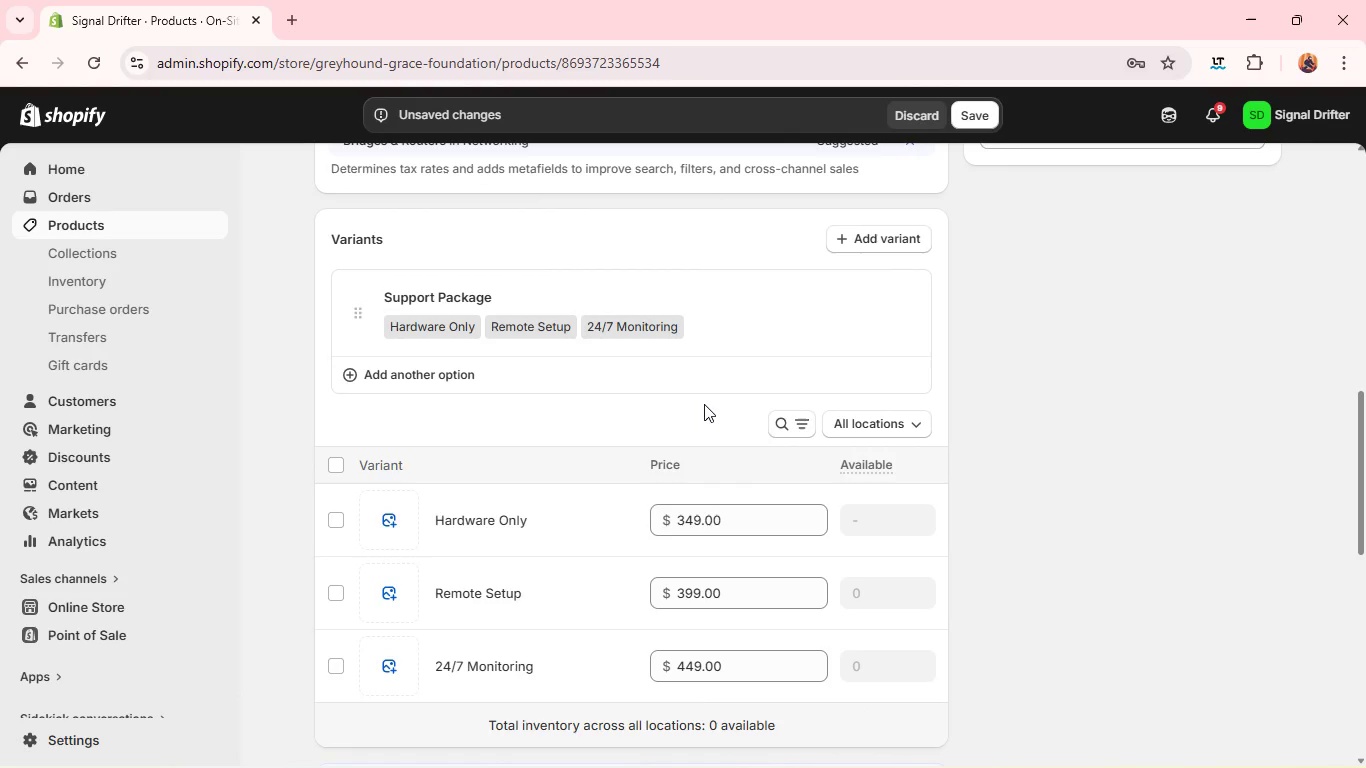 
double_click([691, 521])
 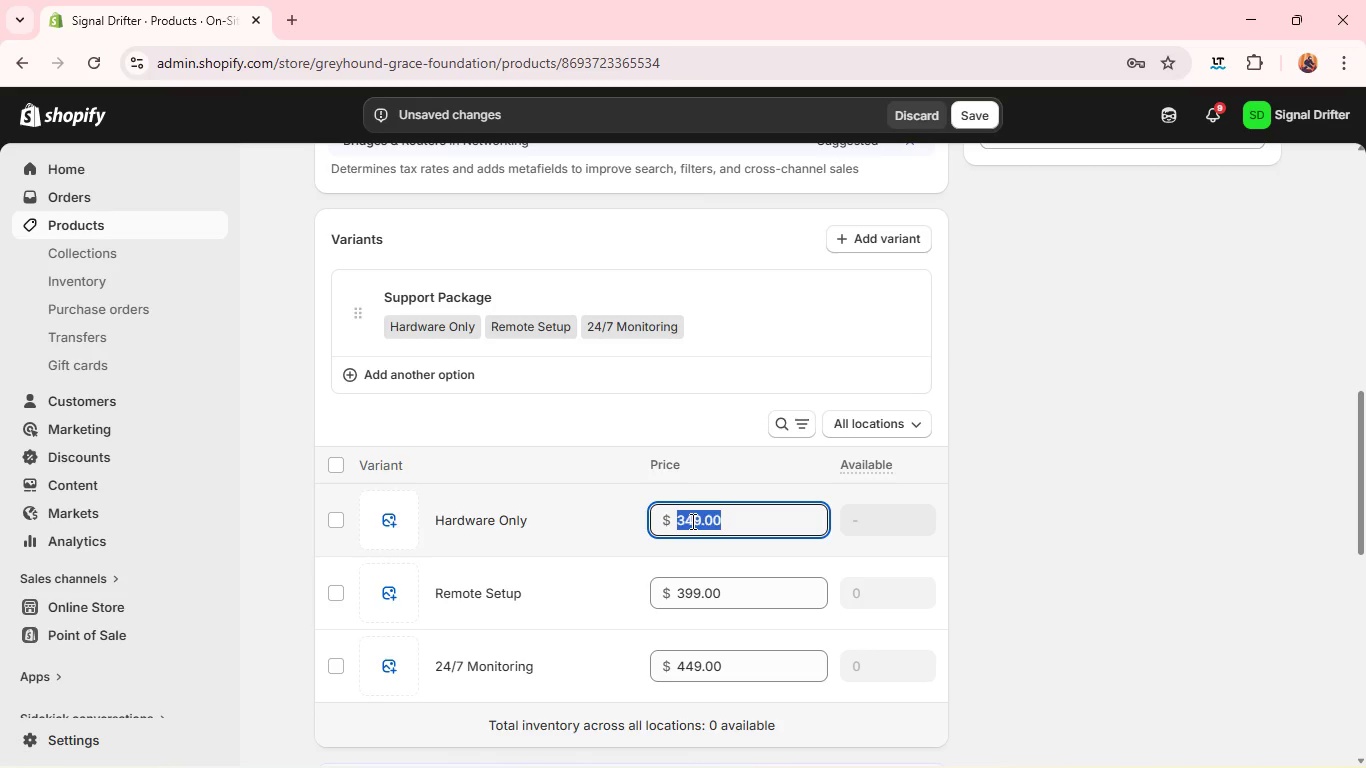 
type(319)
 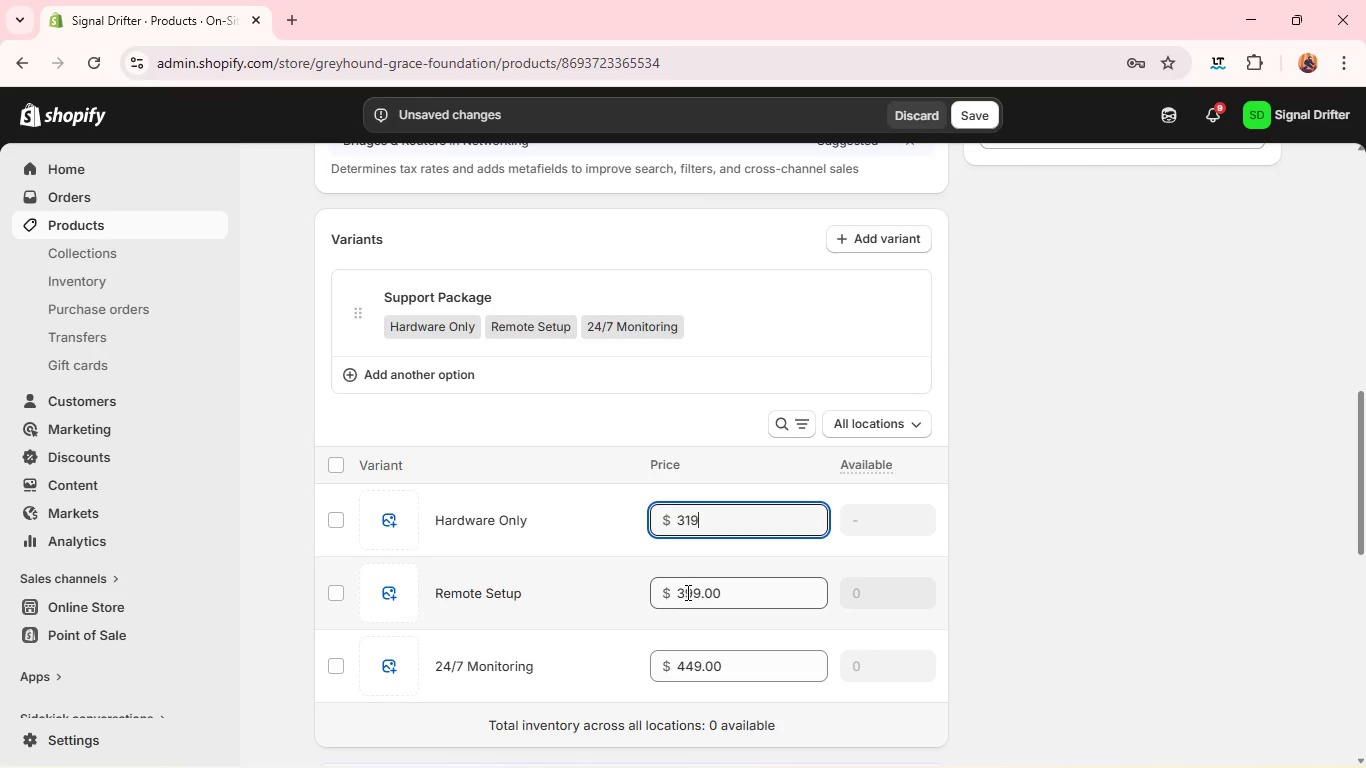 
double_click([686, 591])
 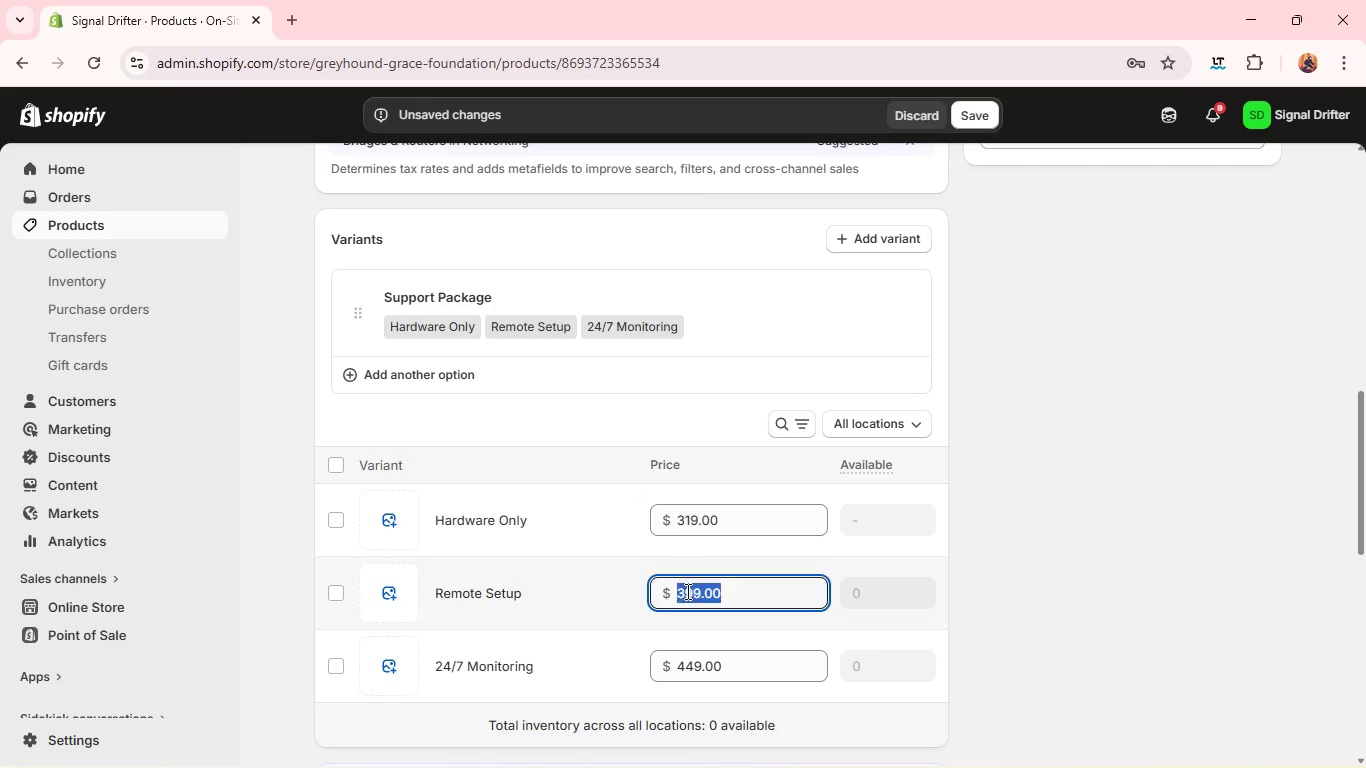 
triple_click([686, 591])
 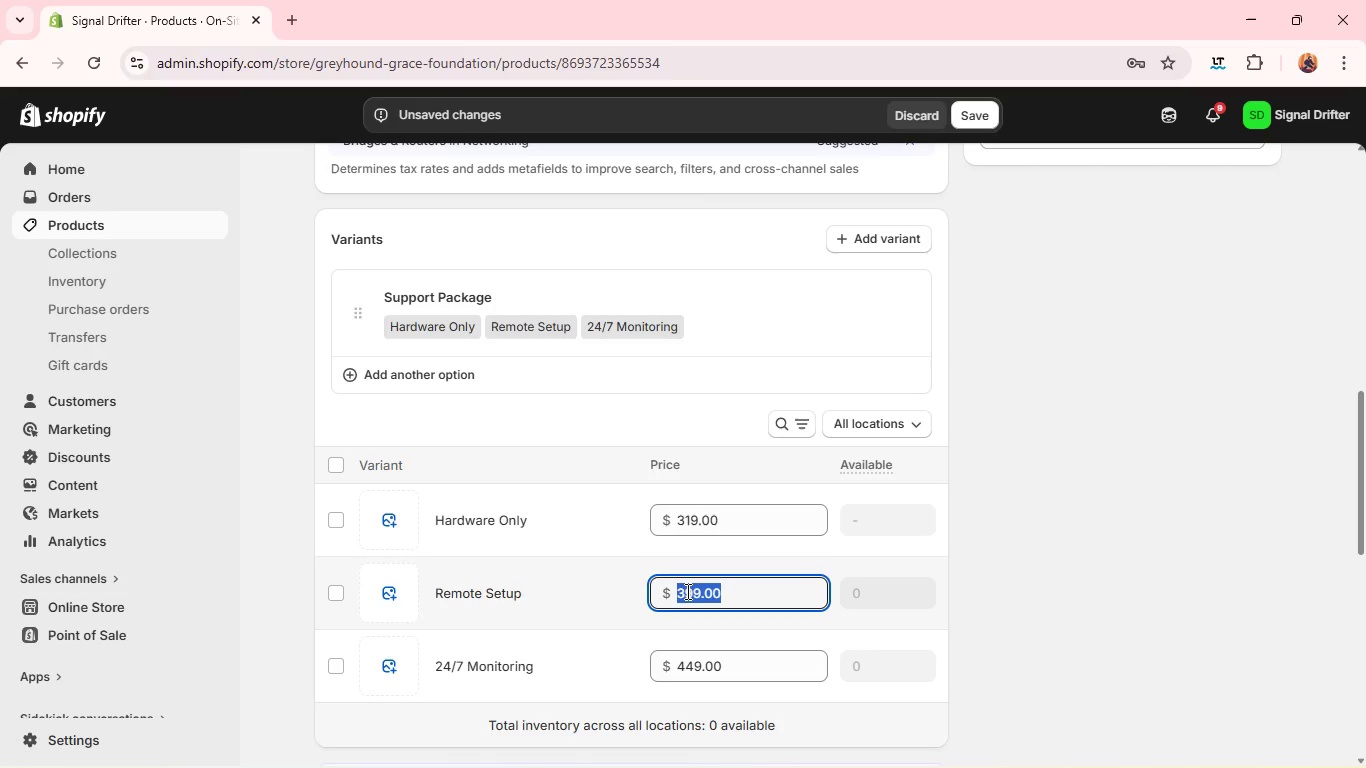 
type(369)
 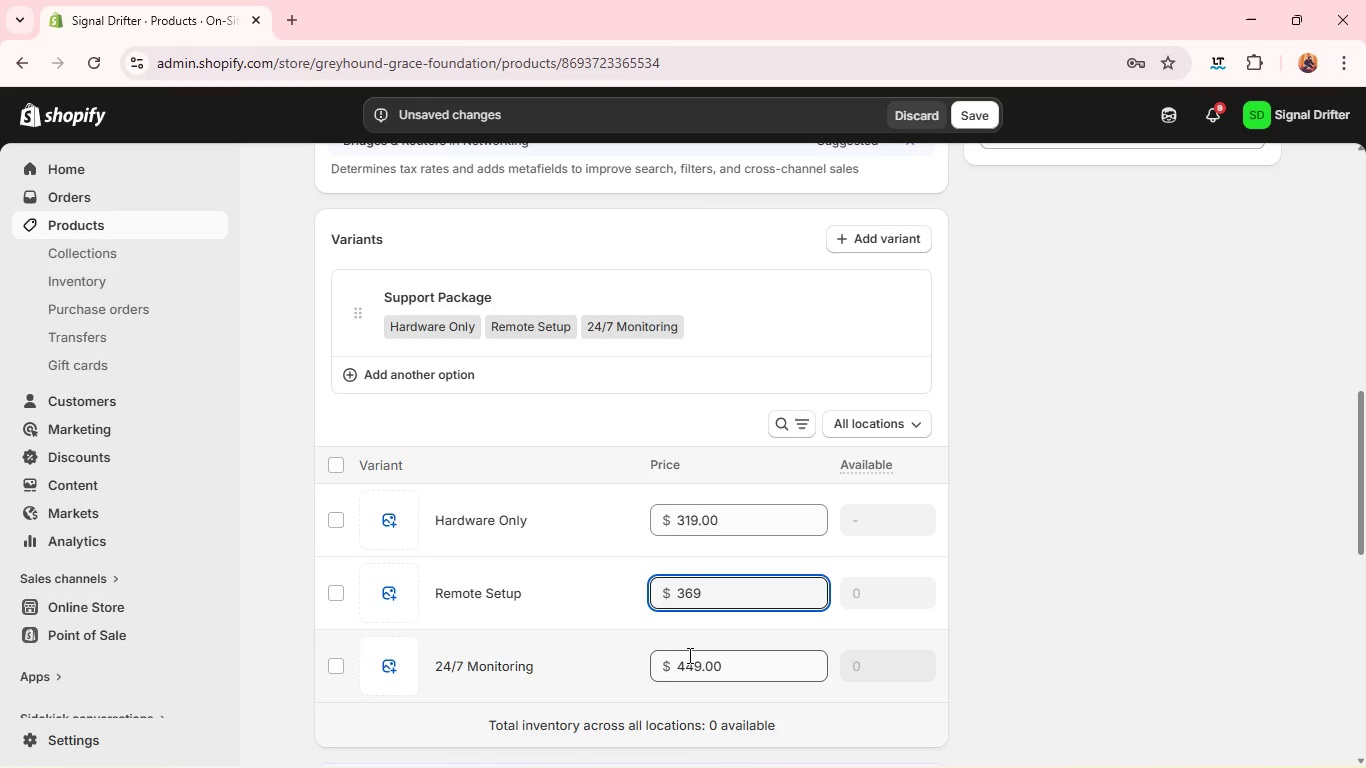 
double_click([688, 655])
 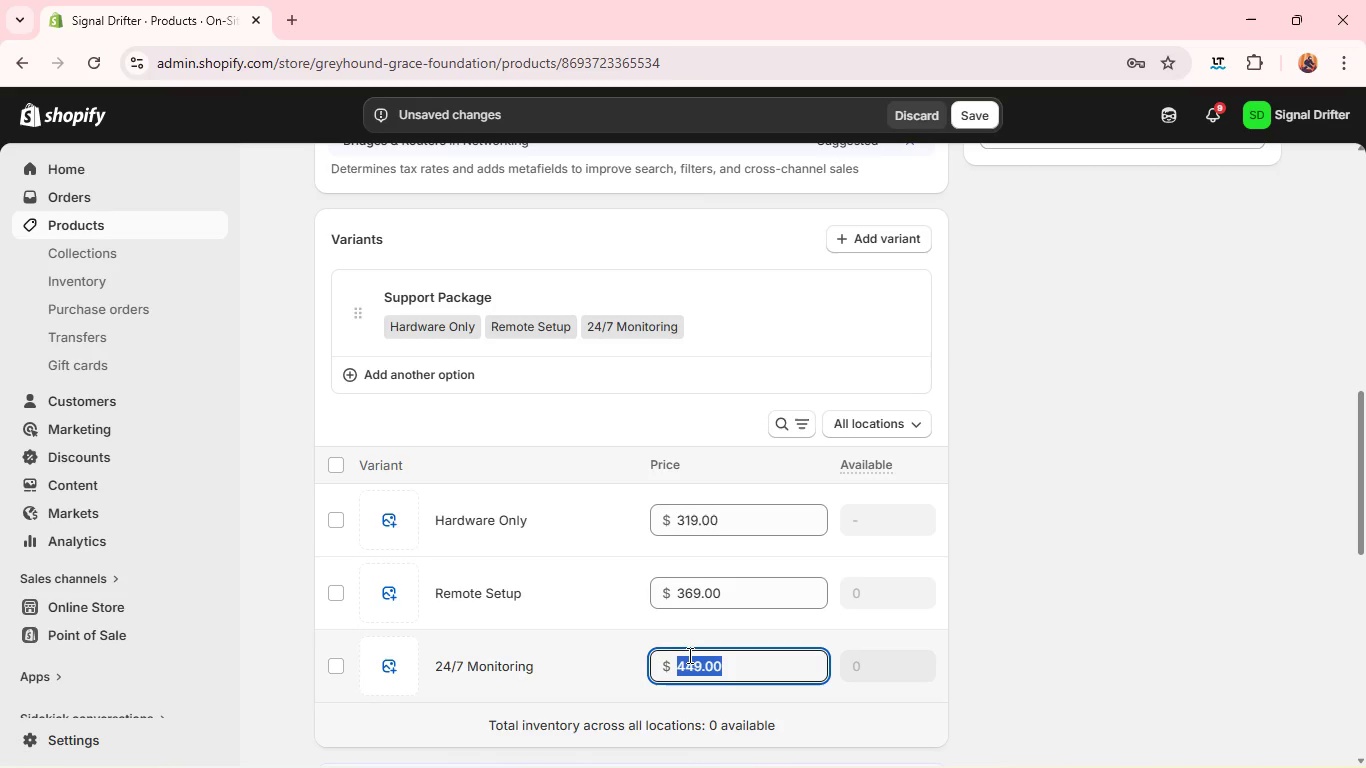 
triple_click([688, 655])
 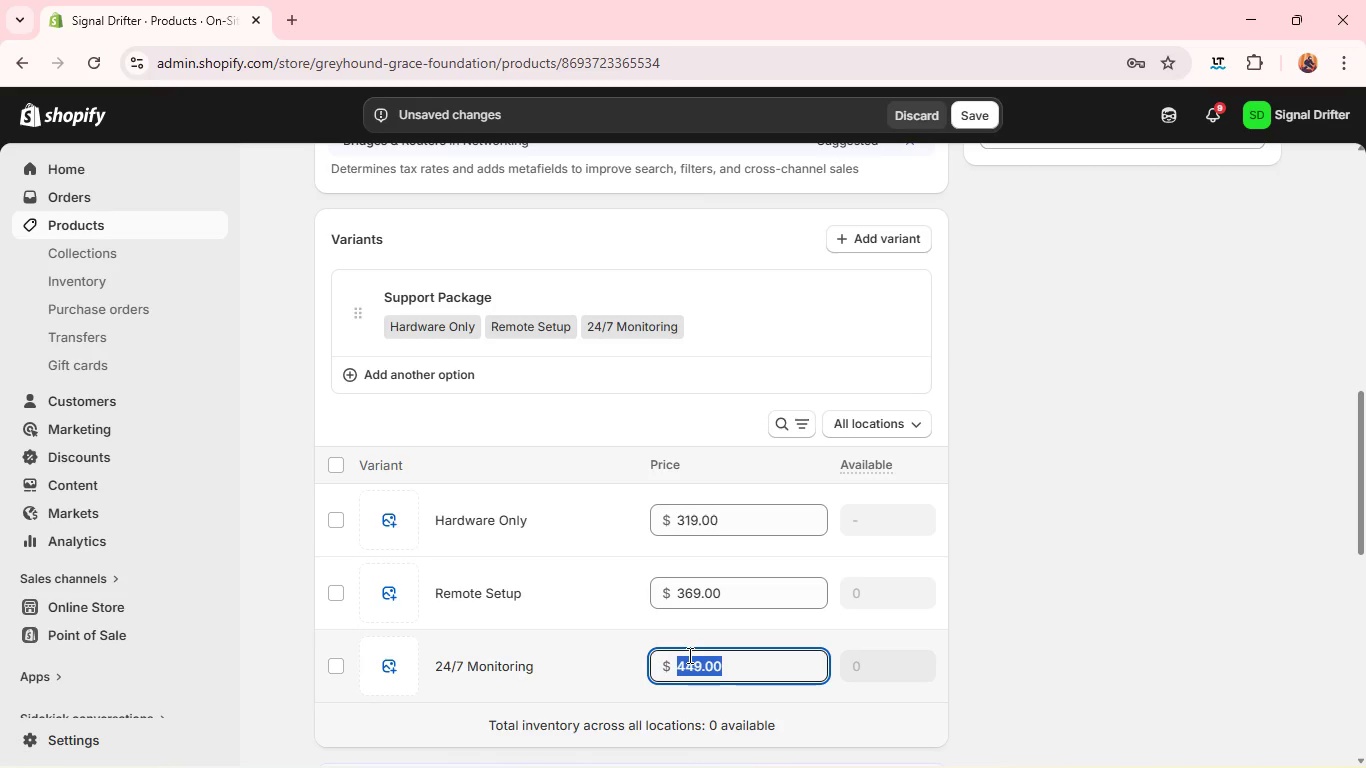 
type(419)
 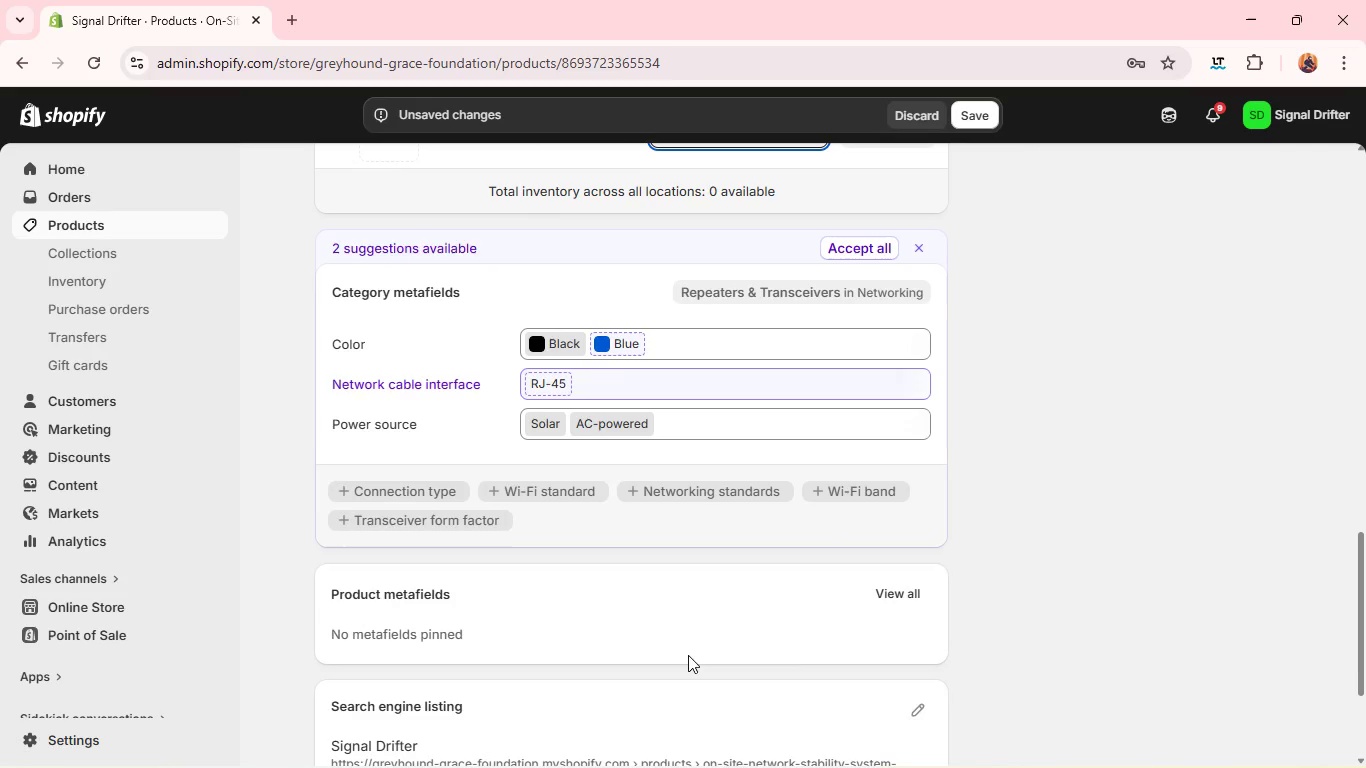 
wait(6.2)
 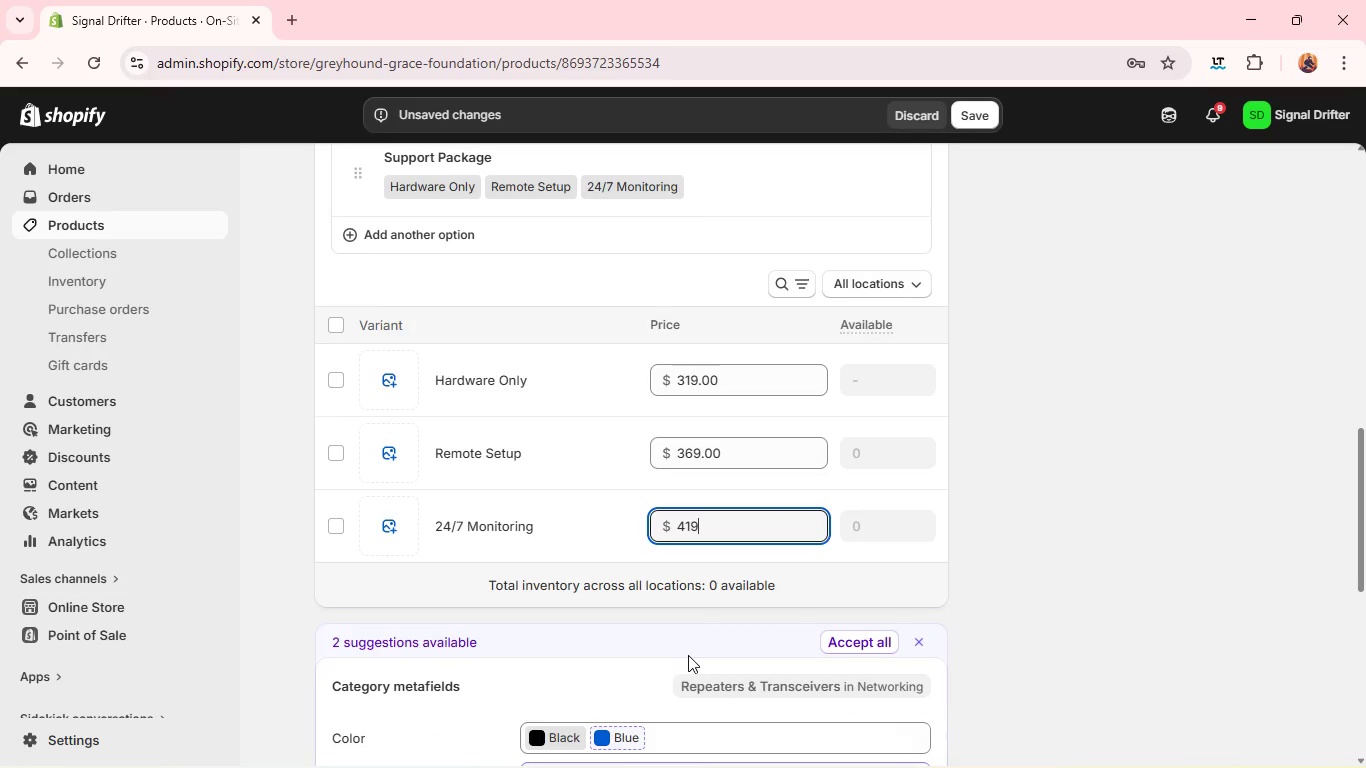 
left_click([913, 704])
 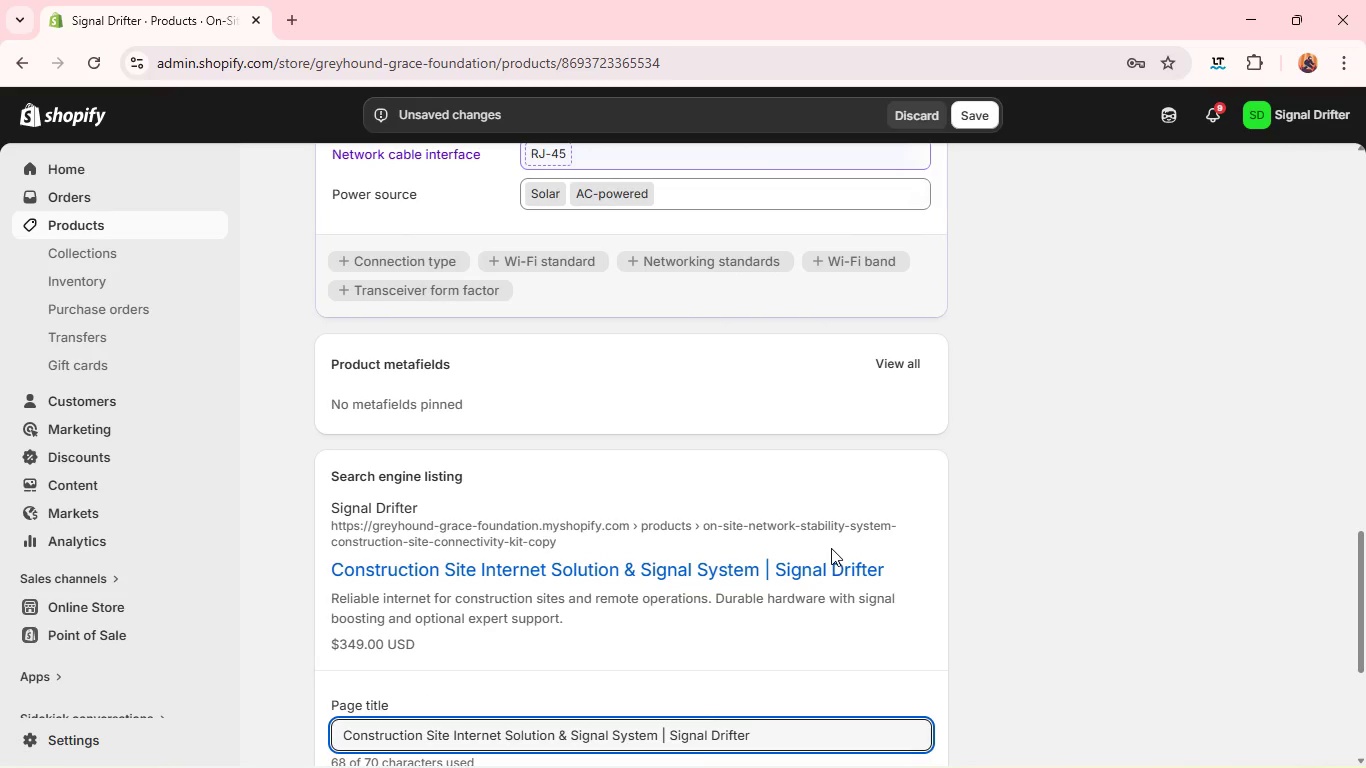 
wait(13.58)
 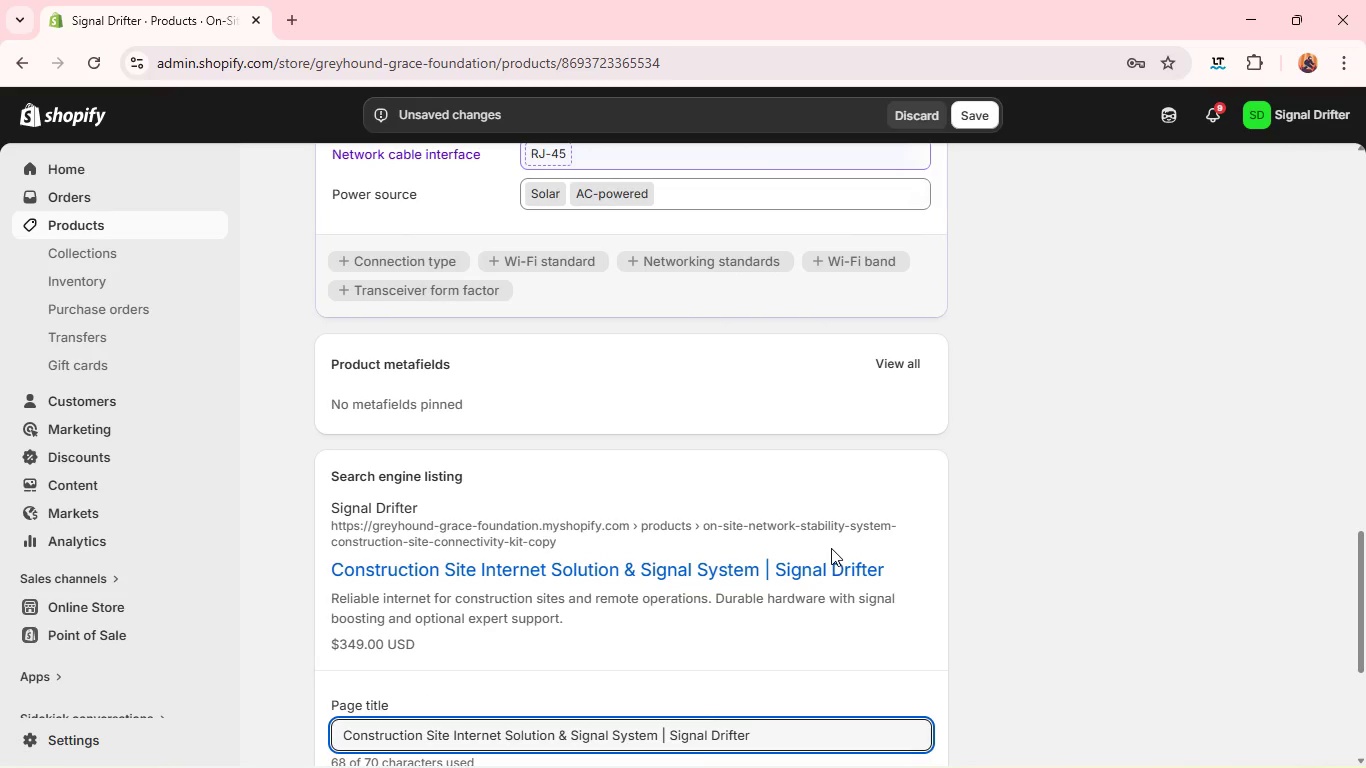 
double_click([758, 485])
 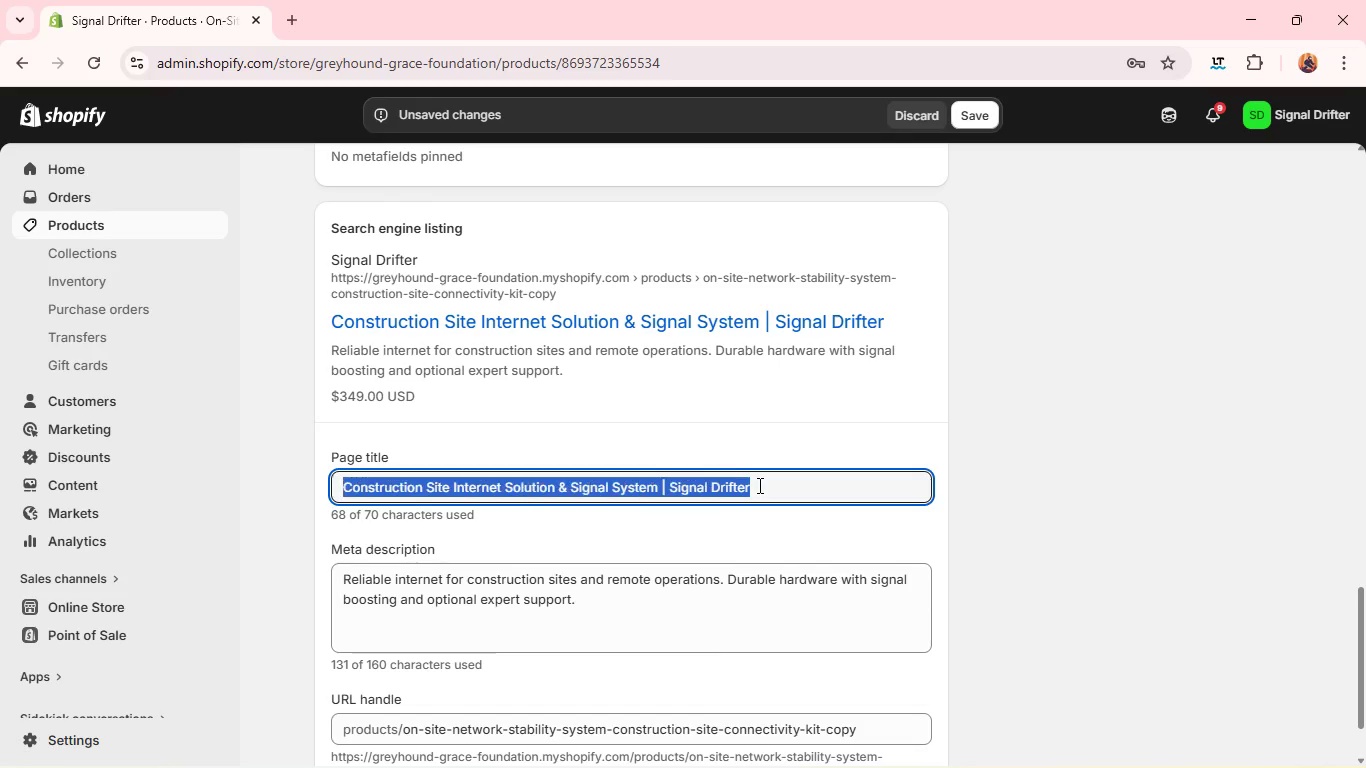 
triple_click([758, 485])
 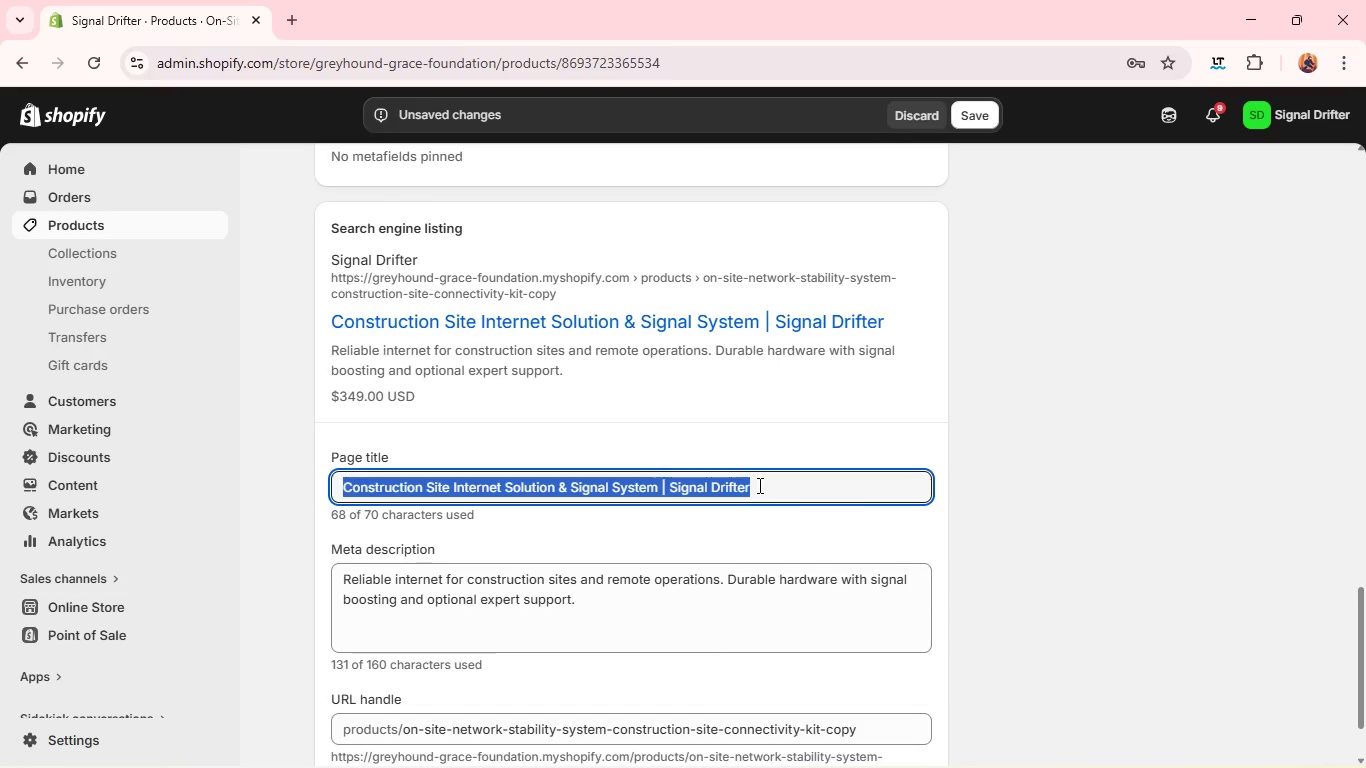 
key(Backspace)
 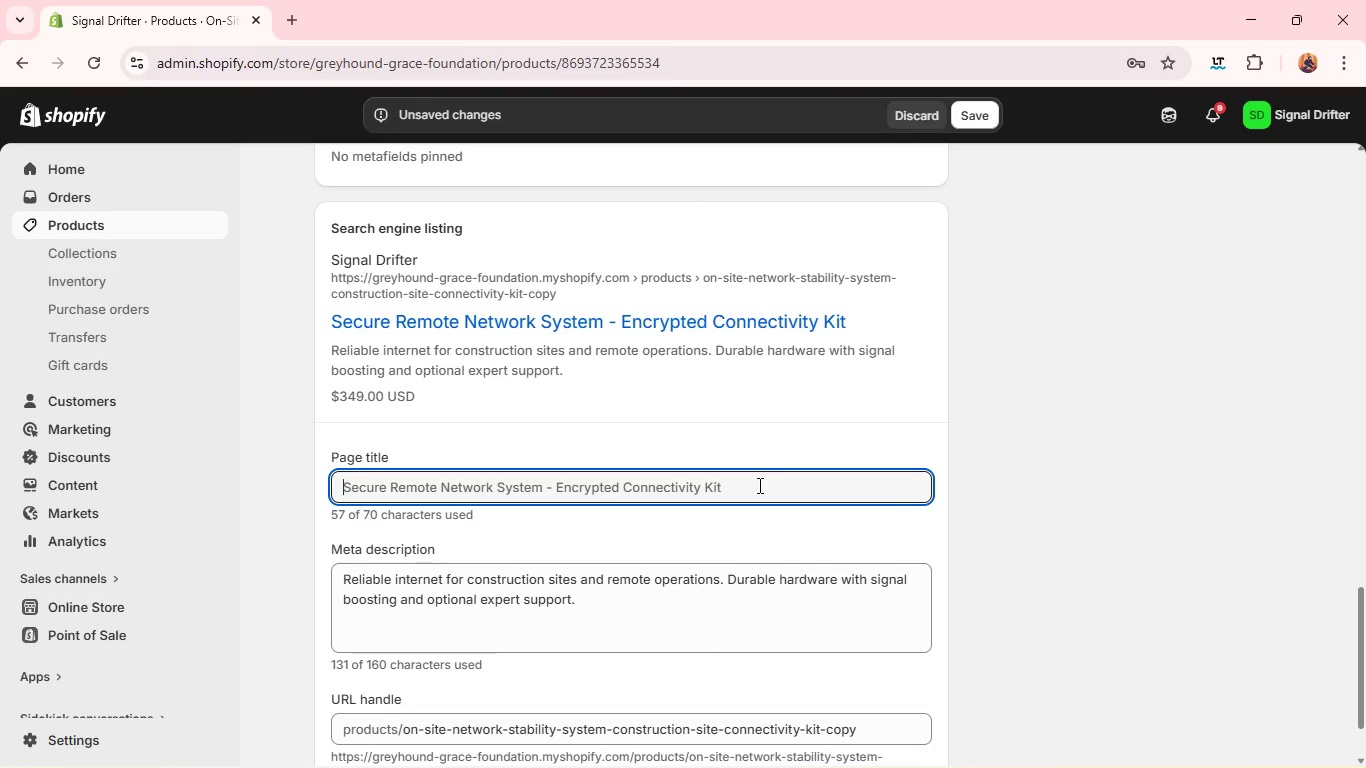 
wait(14.22)
 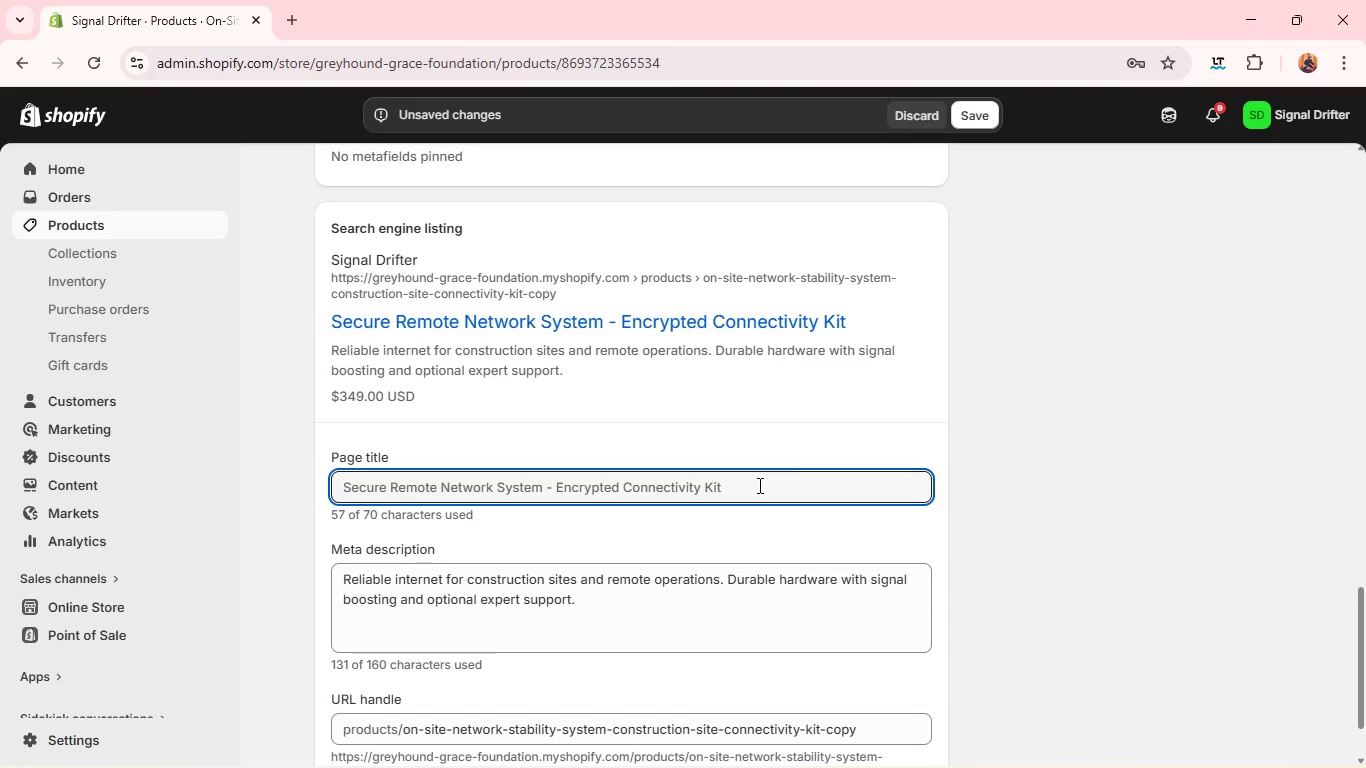 
type(SECure remote Network kot with encrypted Internet | Signal DIFTer)
 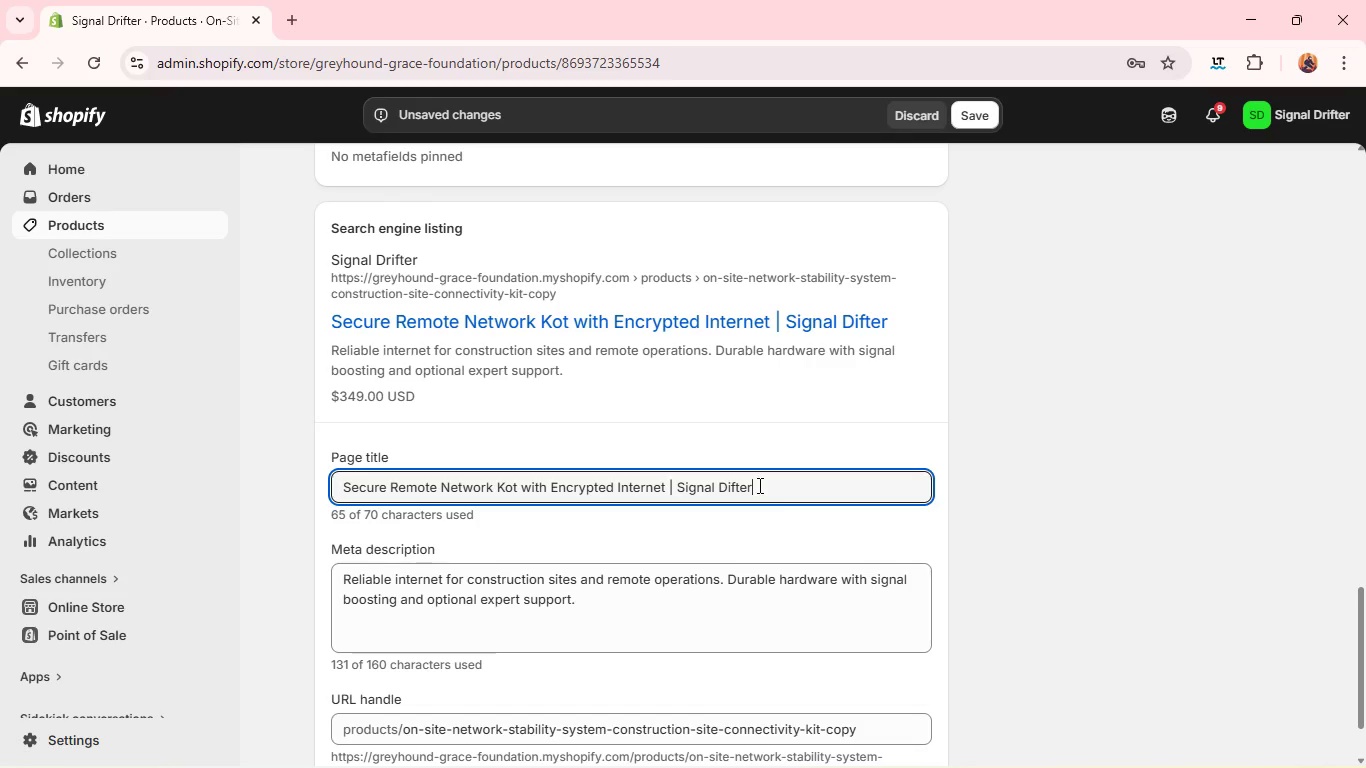 
key(Control+A)
 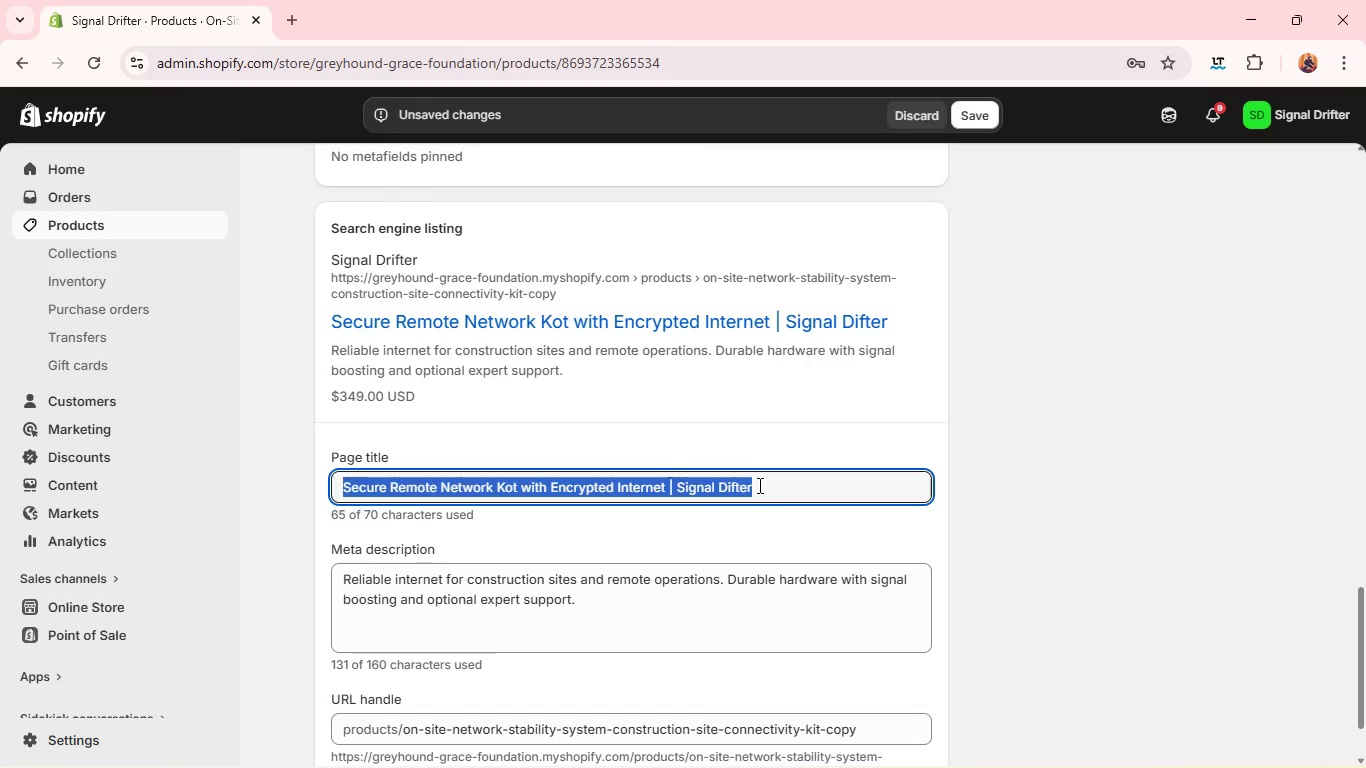 
key(Control+C)
 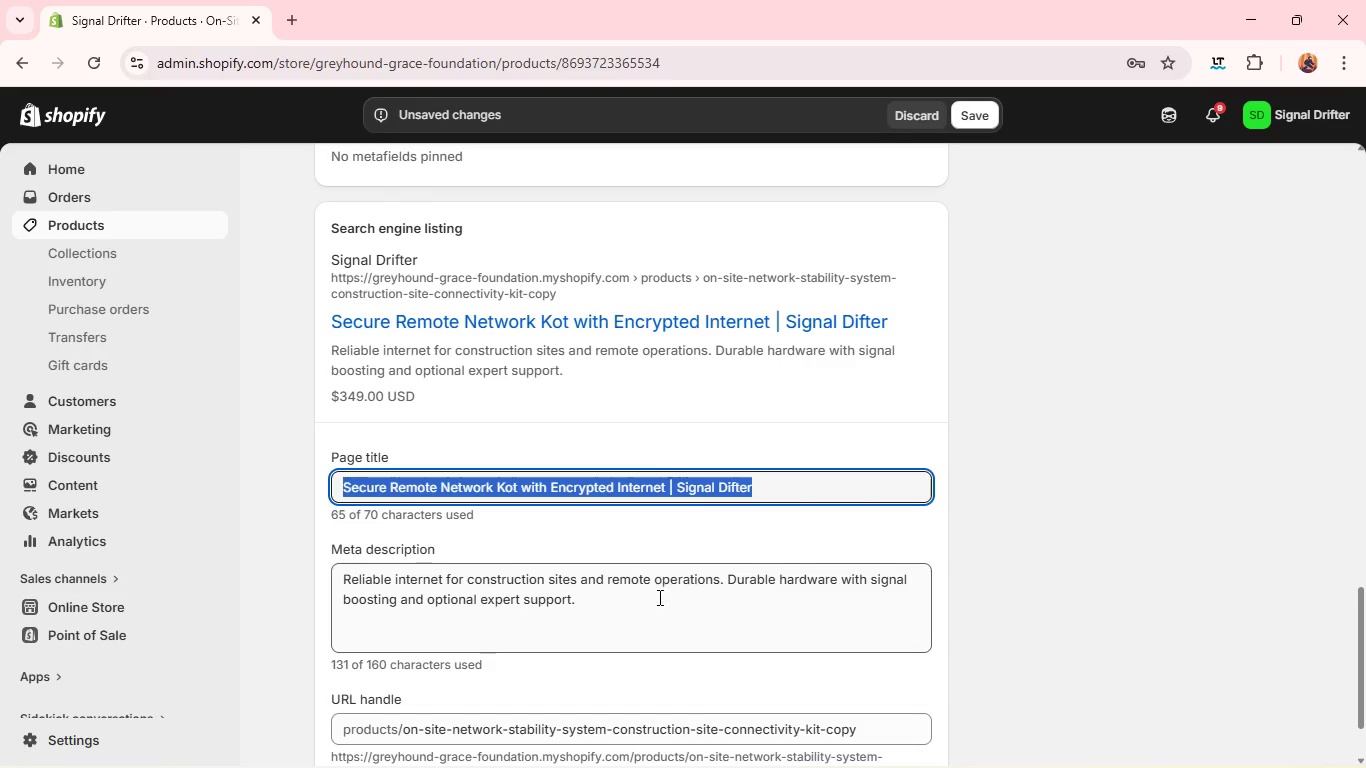 
left_click([658, 597])
 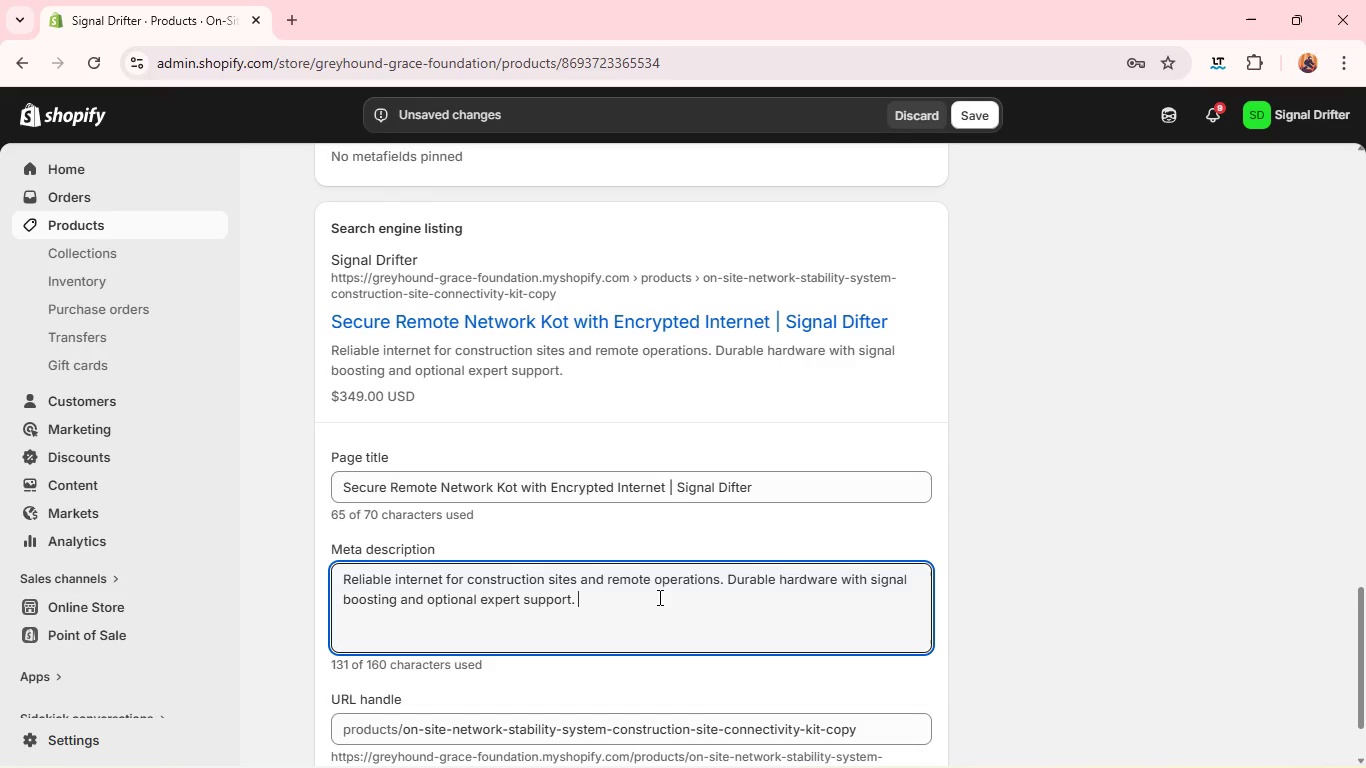 
key(Control+A)
 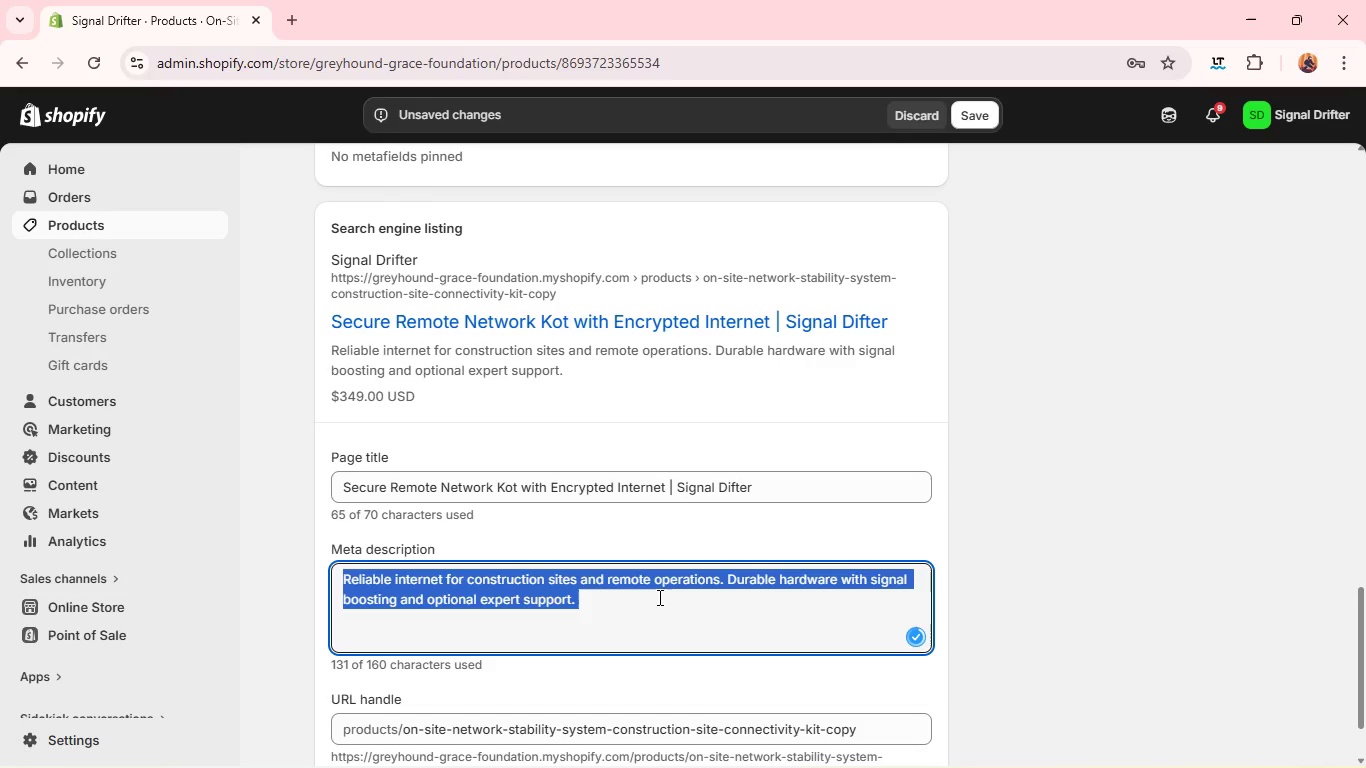 
key(Control+V)
 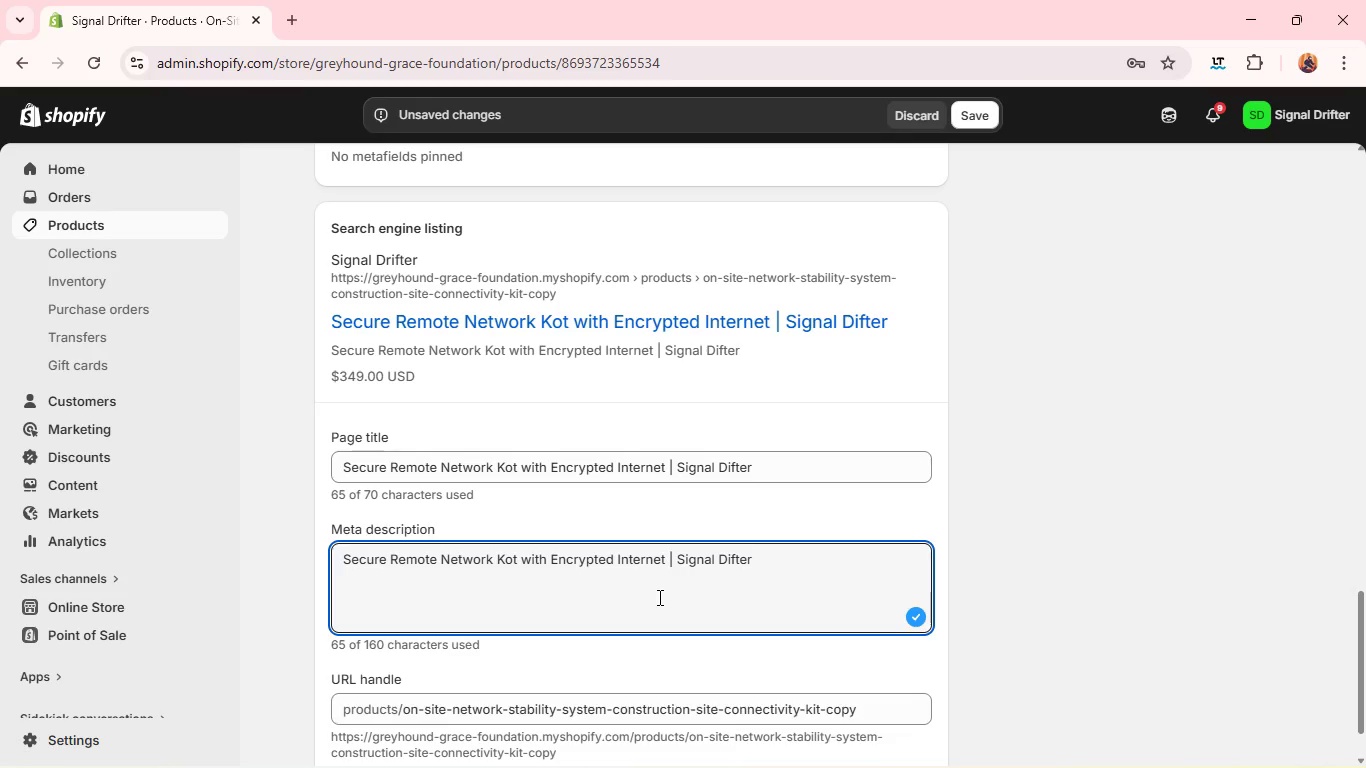 
wait(5.5)
 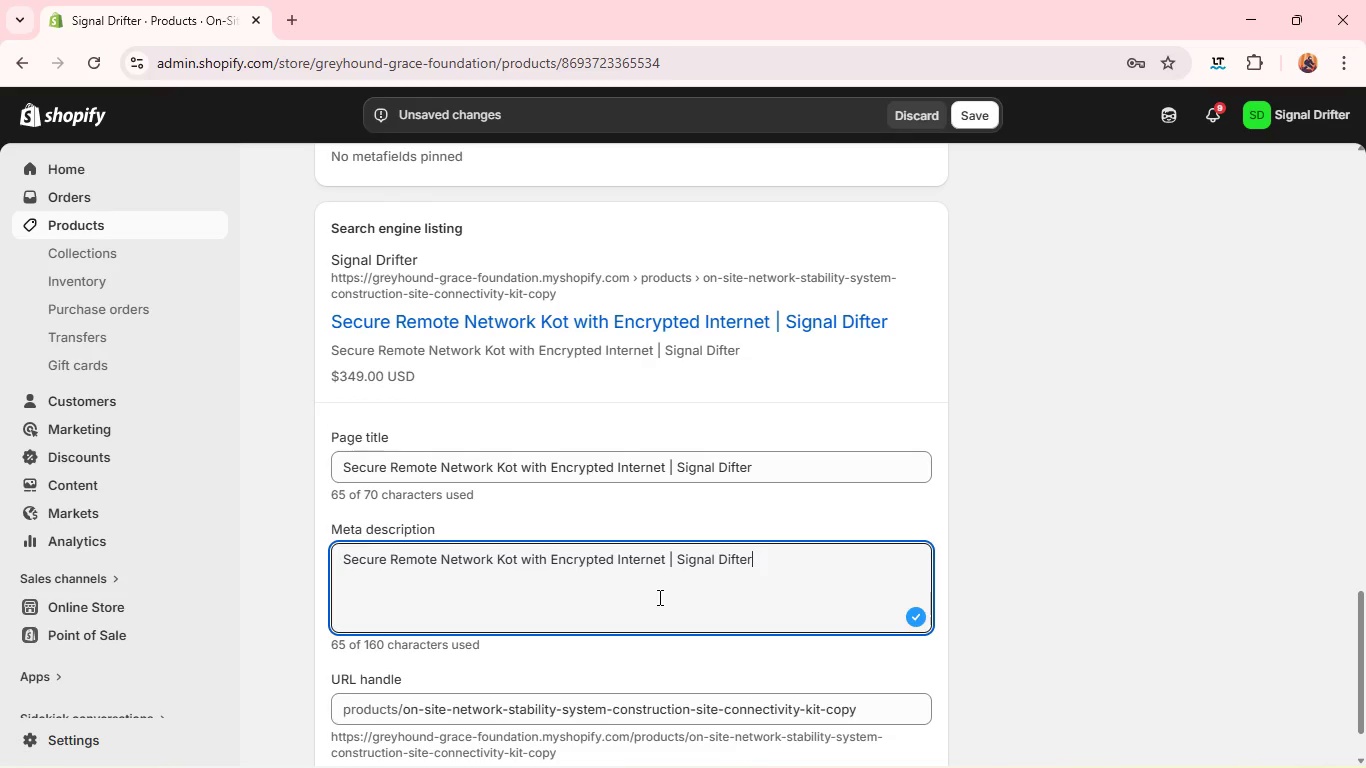 
hold_key(key=ControlLeft, duration=0.95)
 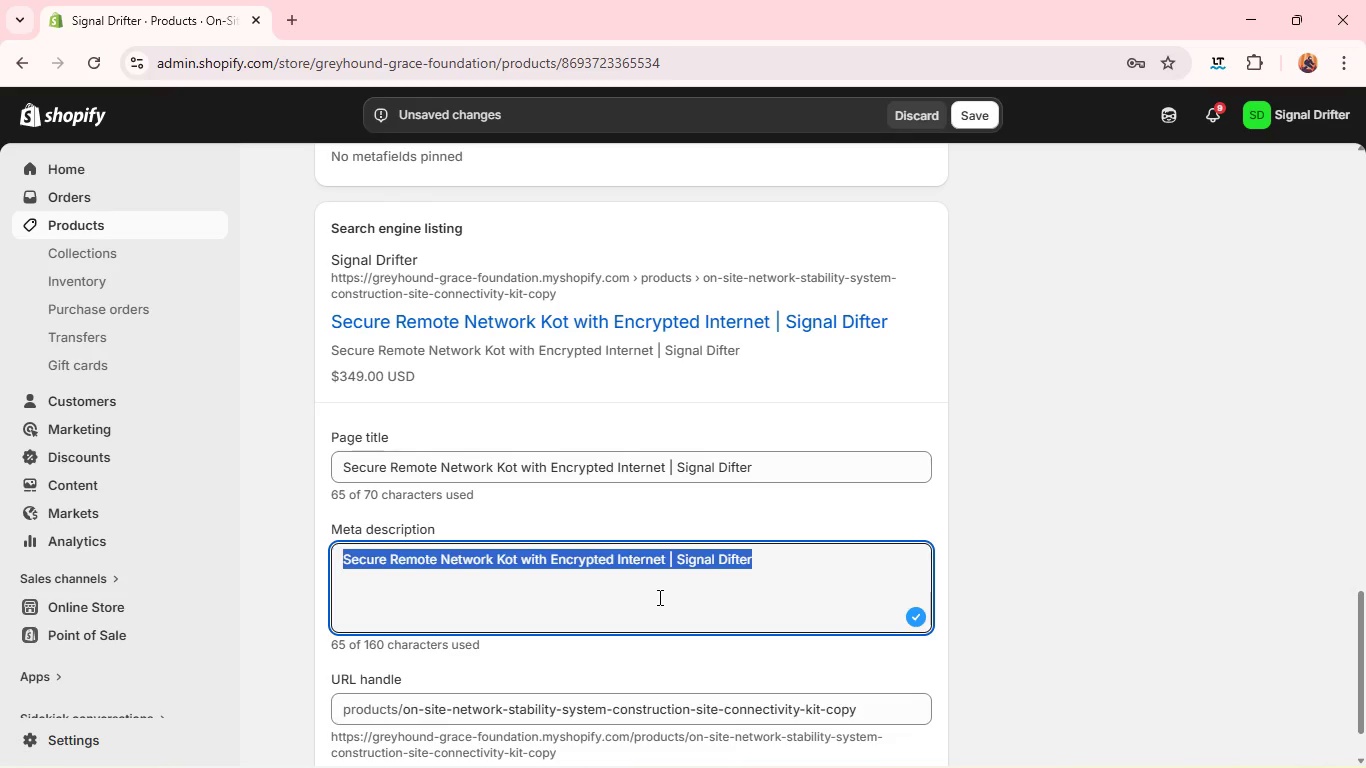 
key(A)
 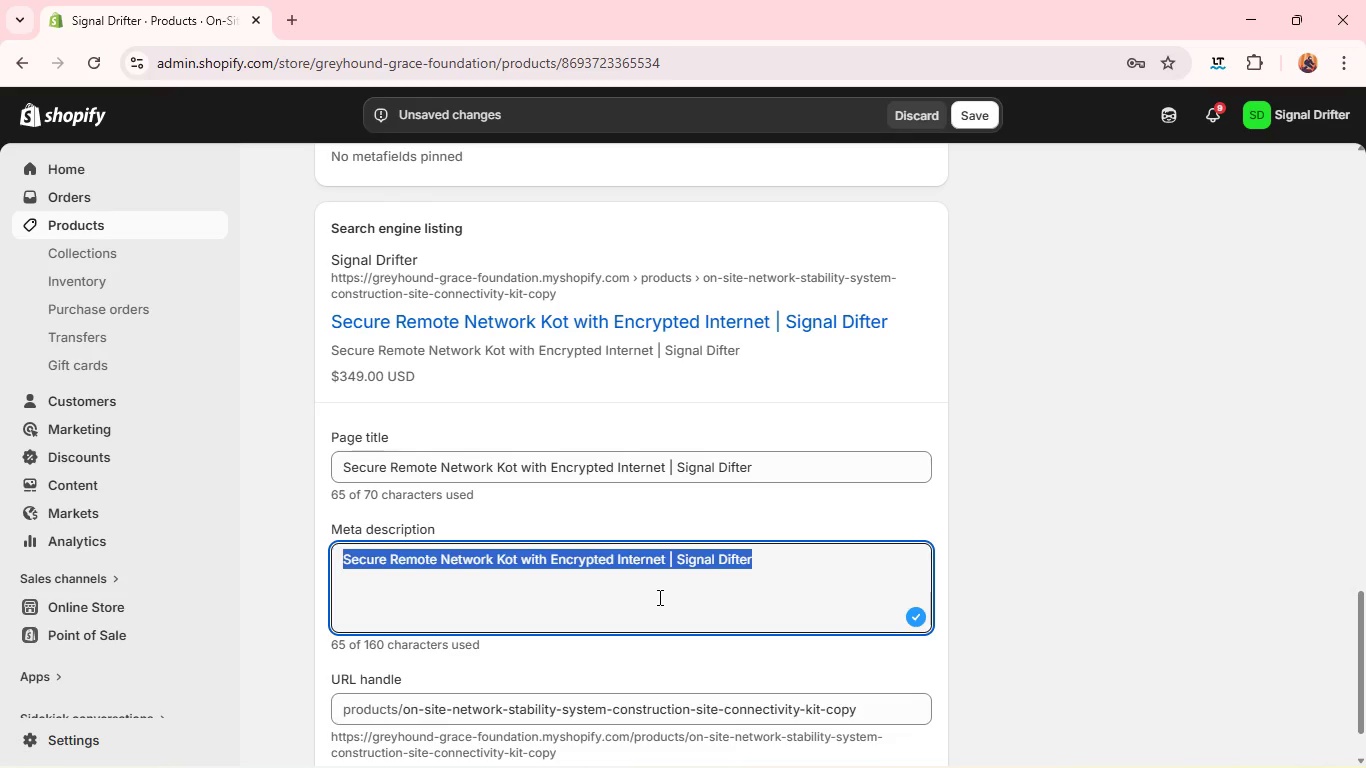 
key(Control+Shift+S)
 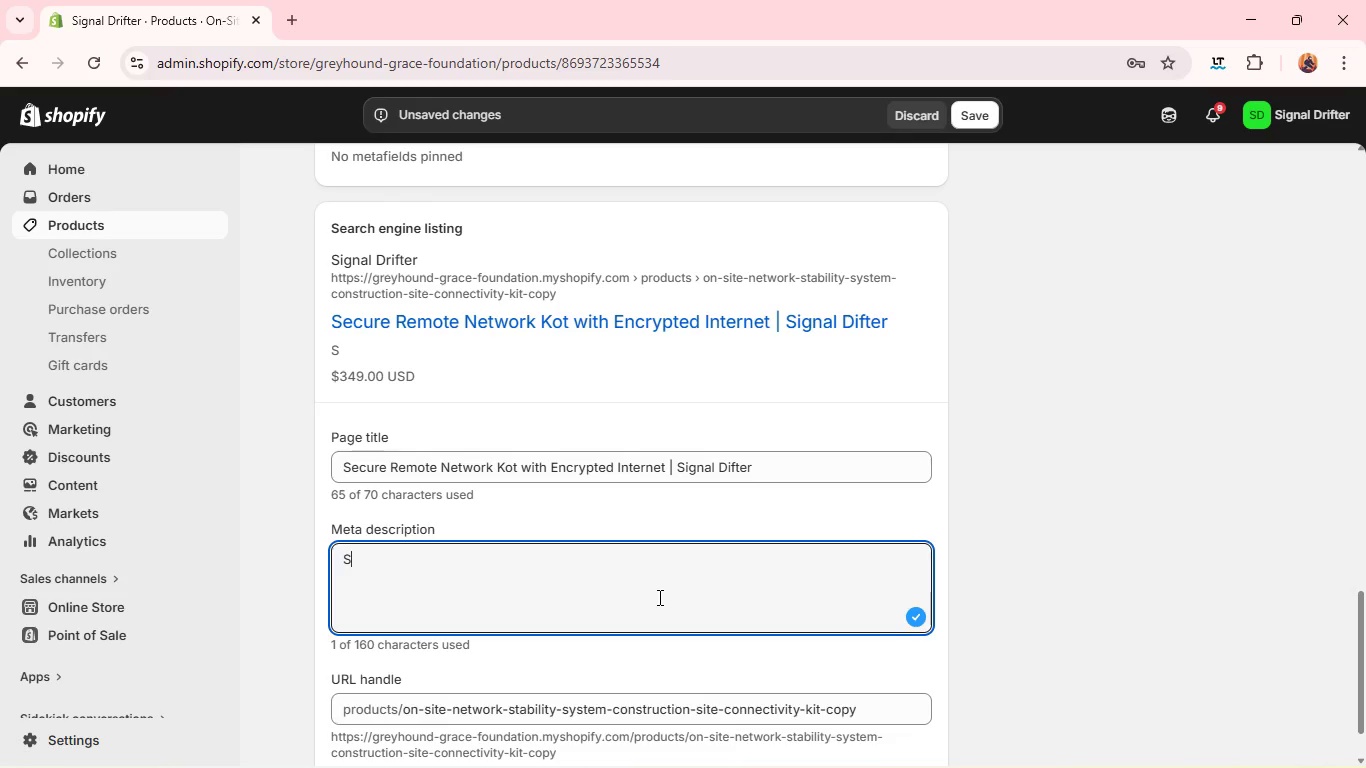 
type(ecure remote internet solit)
key(Backspace)
key(Backspace)
type(ution with encryption and firewall protection. DEAl for remote professonals need )
key(Backspace)
type(ign)
 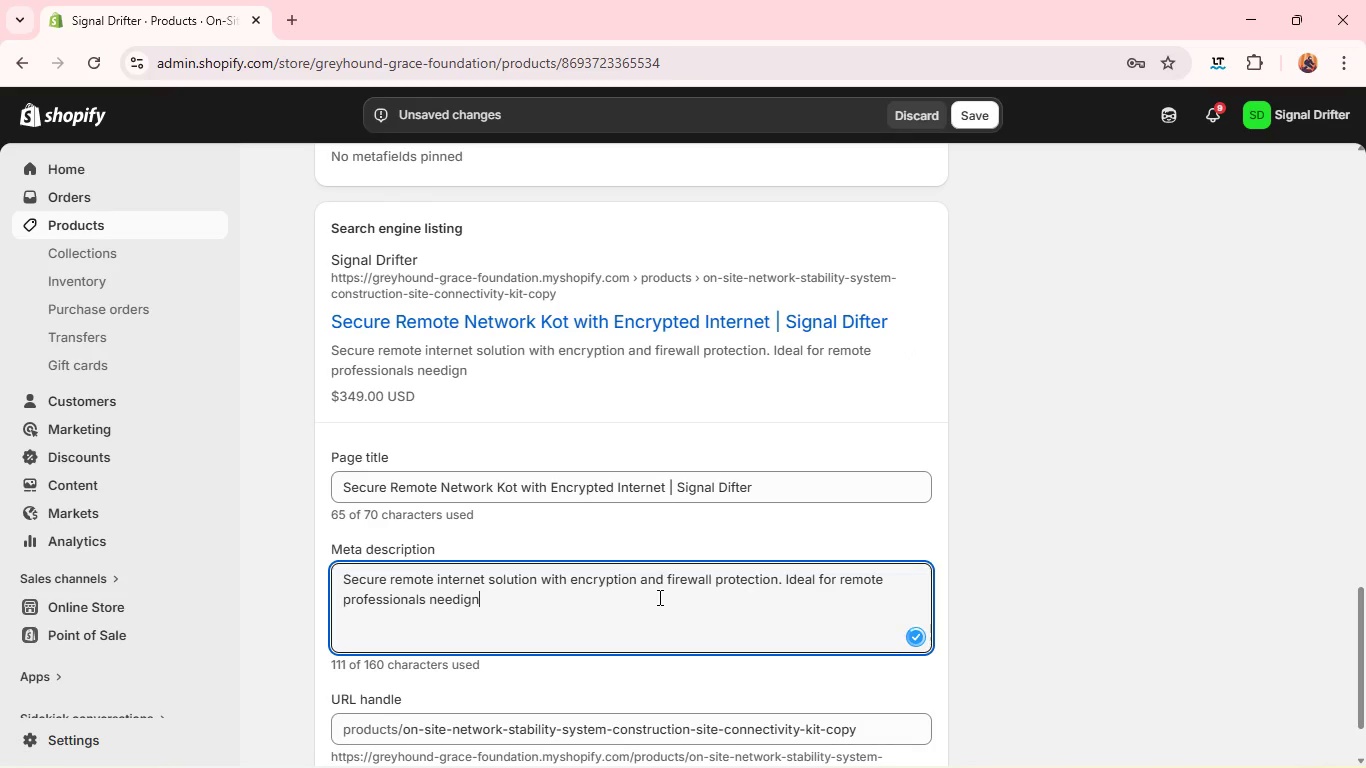 
key(Backspace)
key(Backspace)
type(ng safe, reliable connectivity. )
 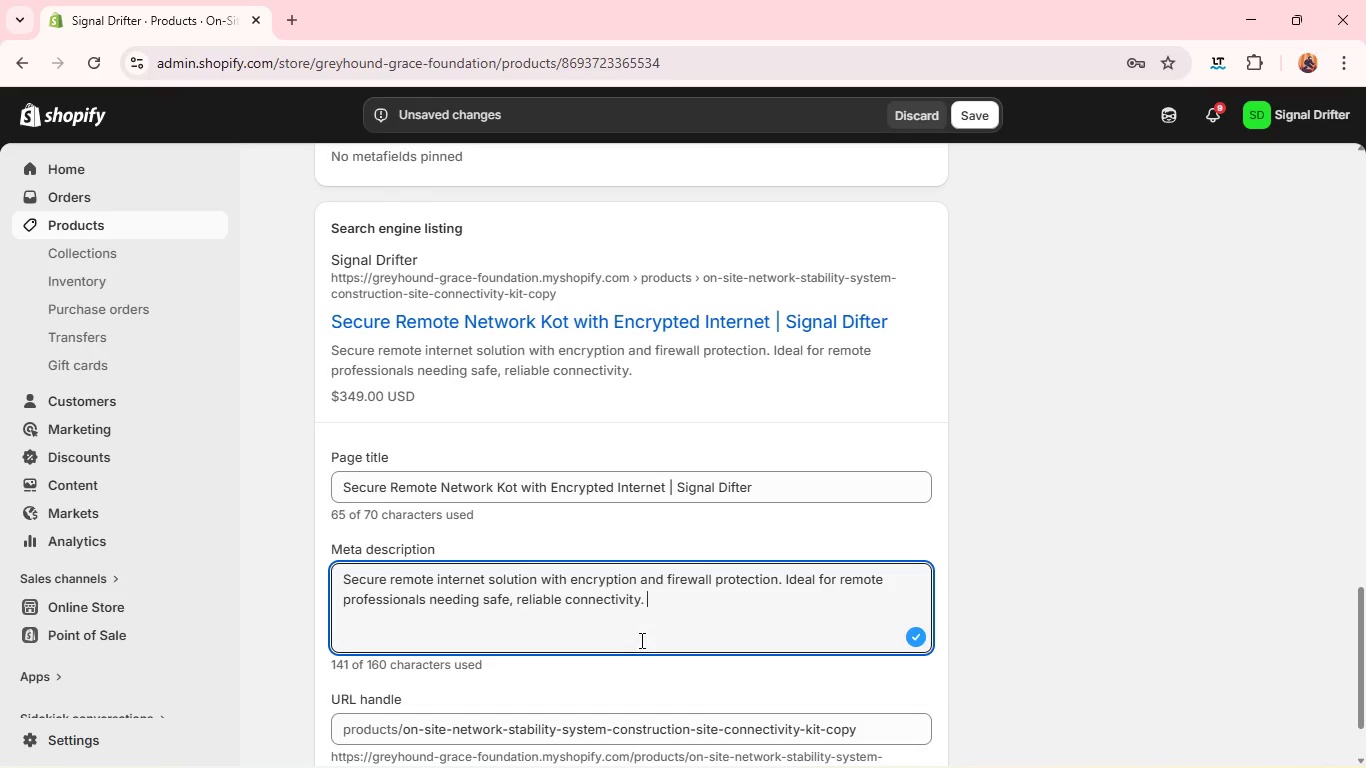 
wait(7.31)
 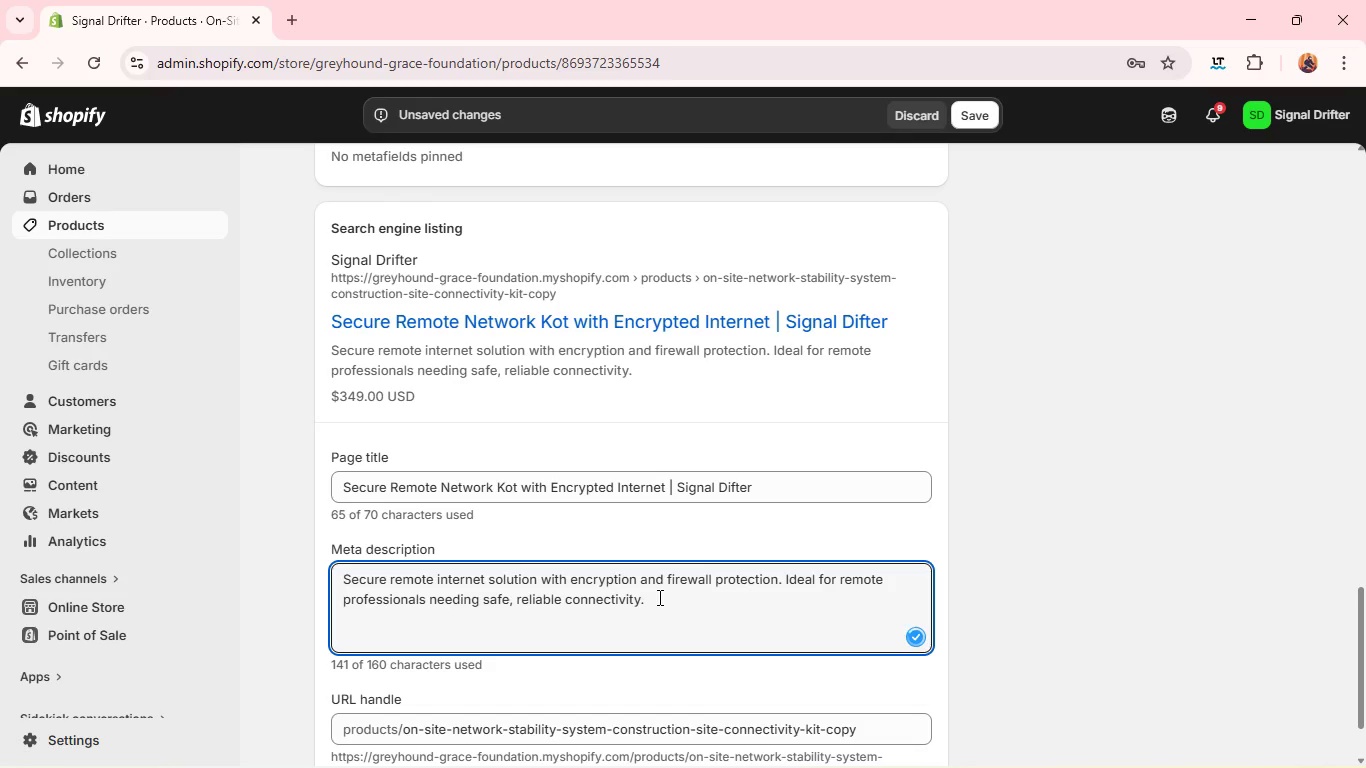 
double_click([638, 634])
 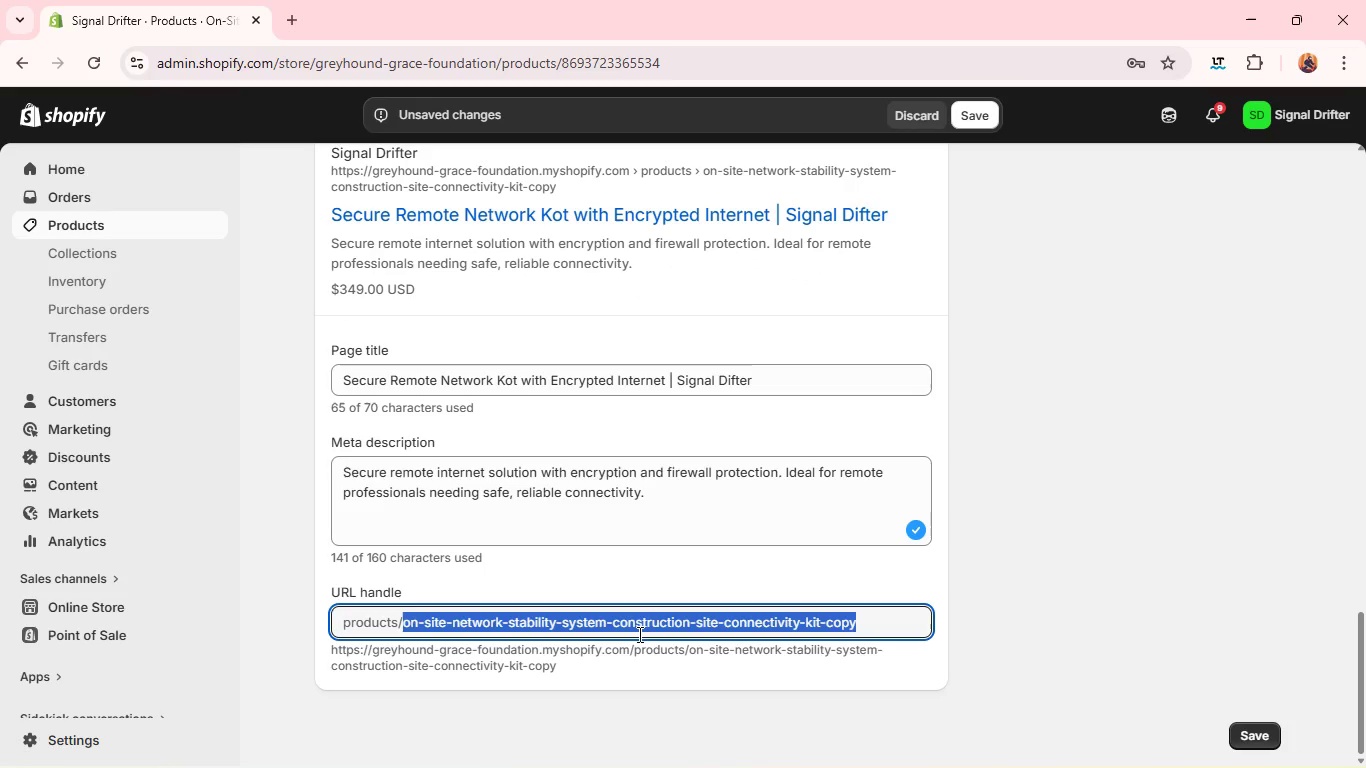 
triple_click([638, 634])
 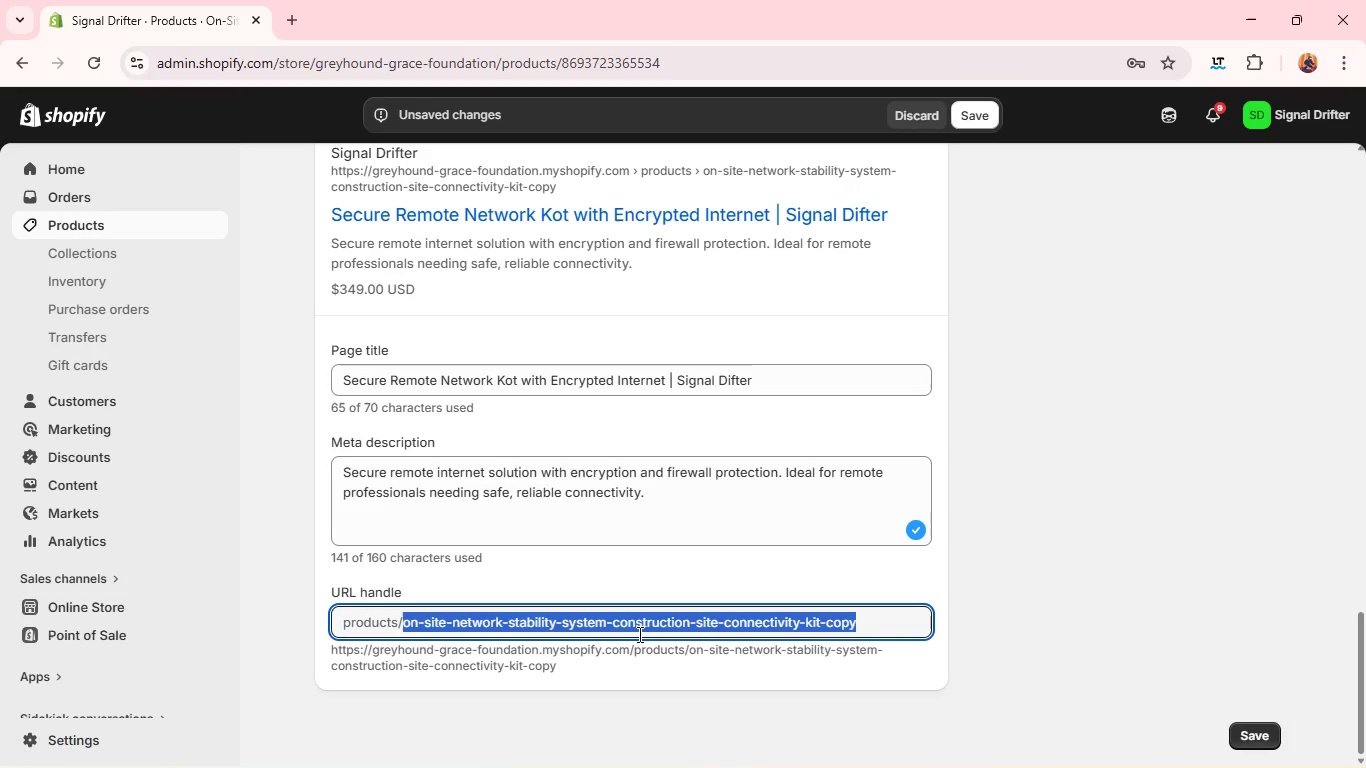 
key(Backspace)
 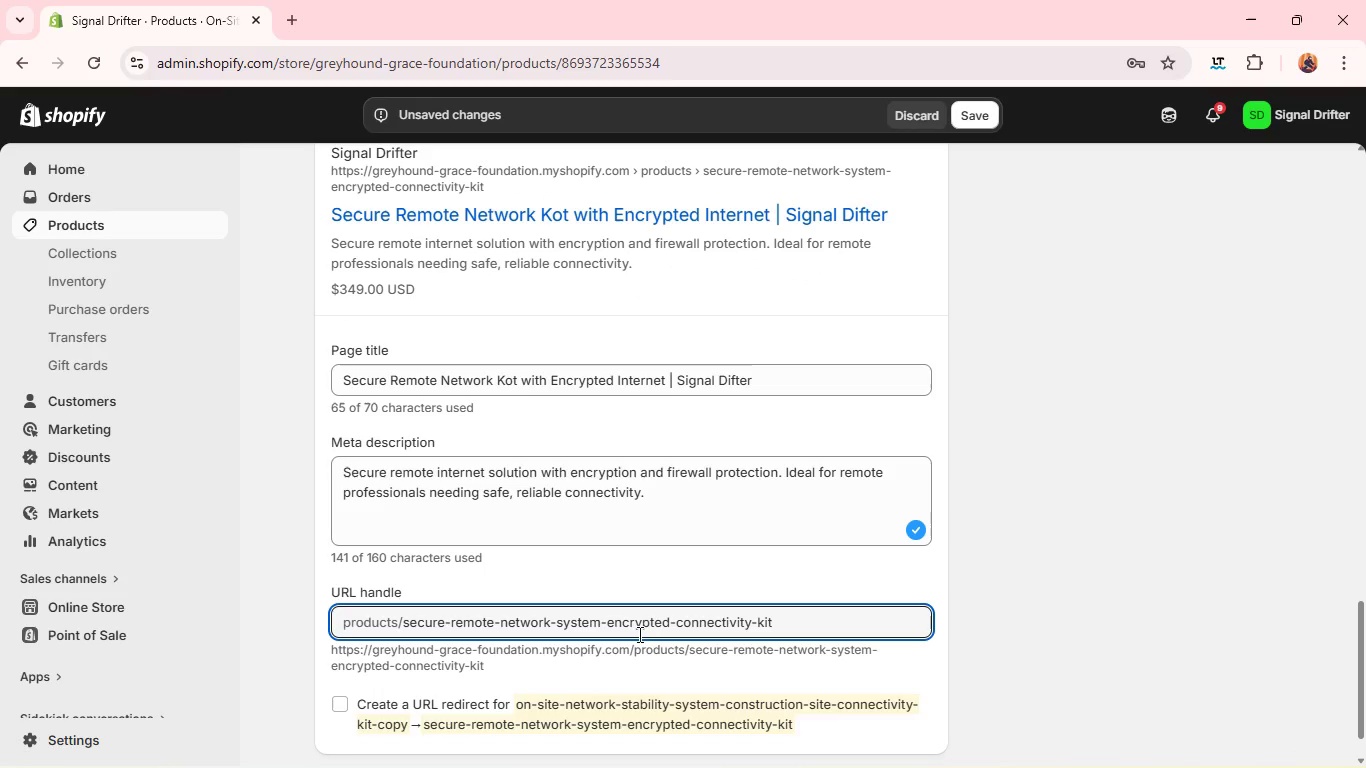 
wait(5.12)
 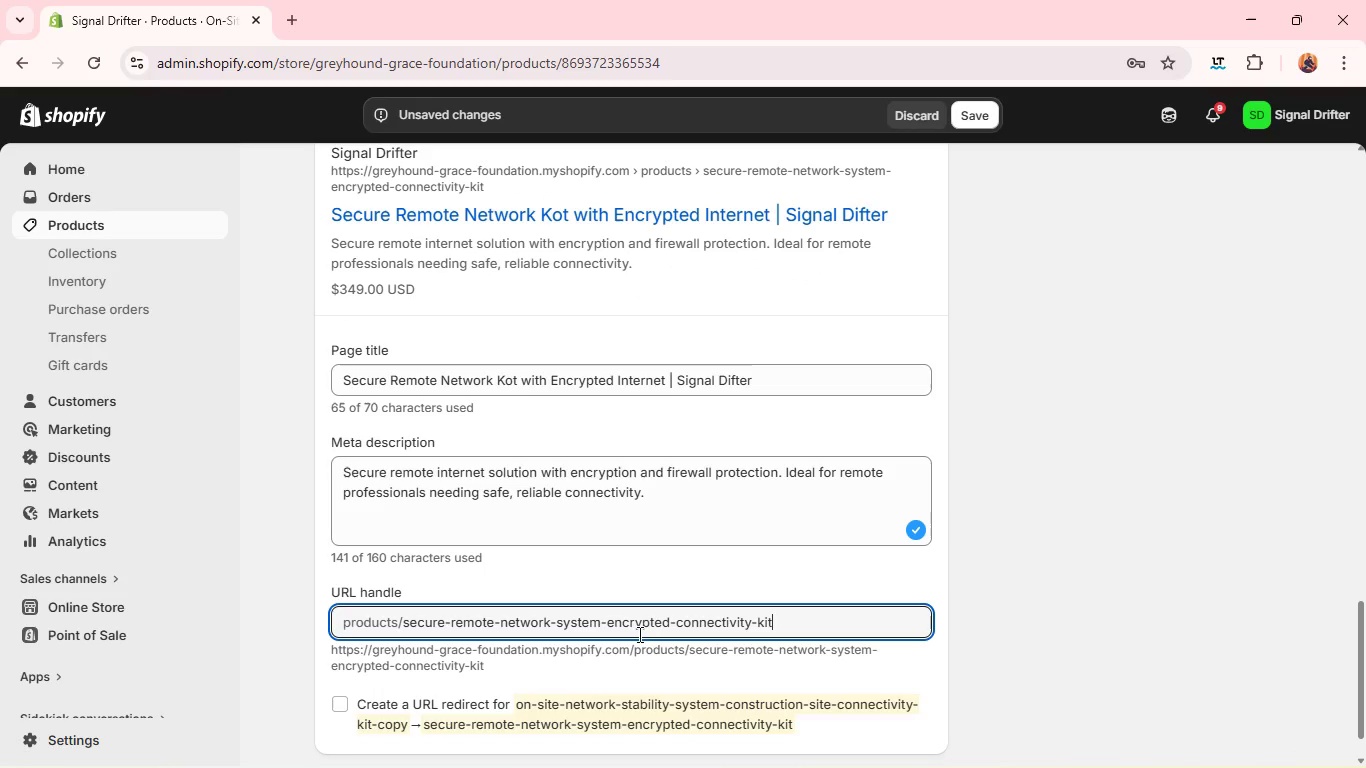 
key(Shift+ShiftLeft)
 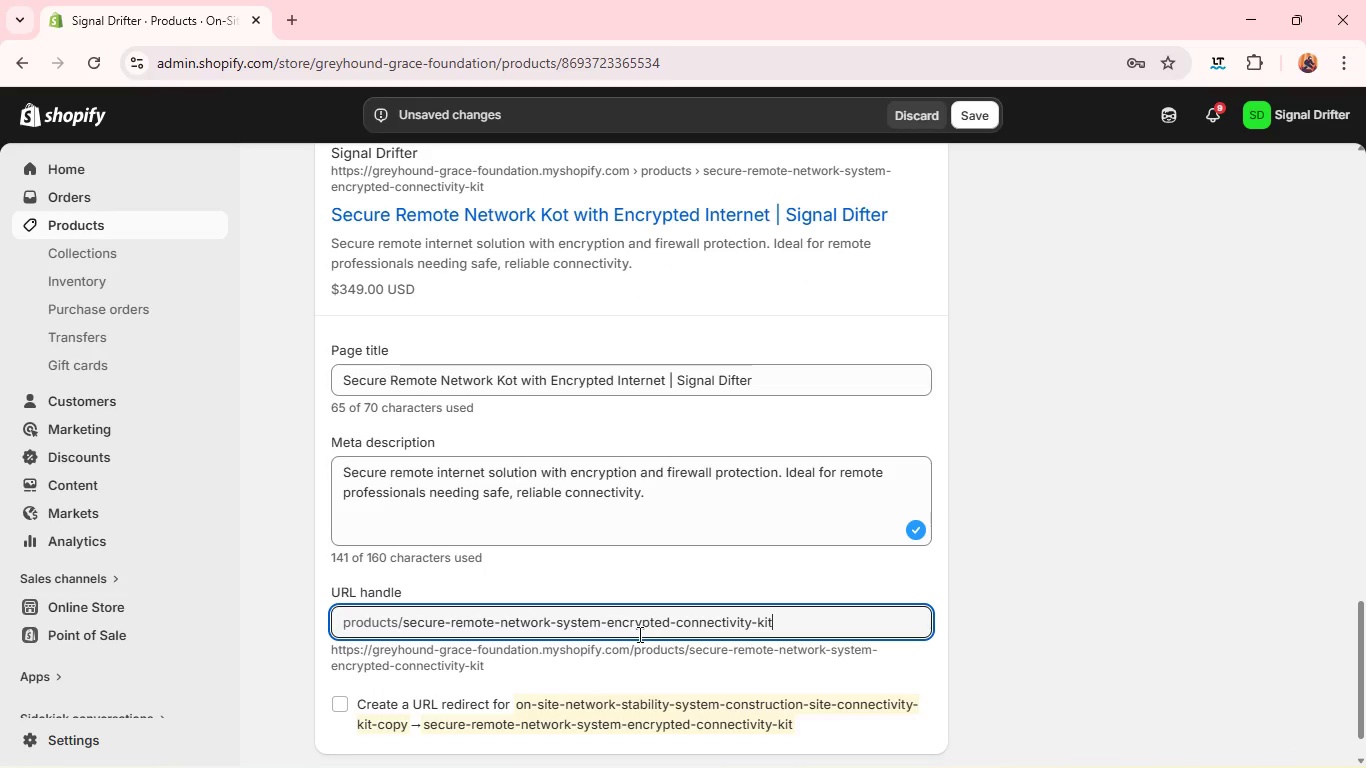 
key(Control+S)
 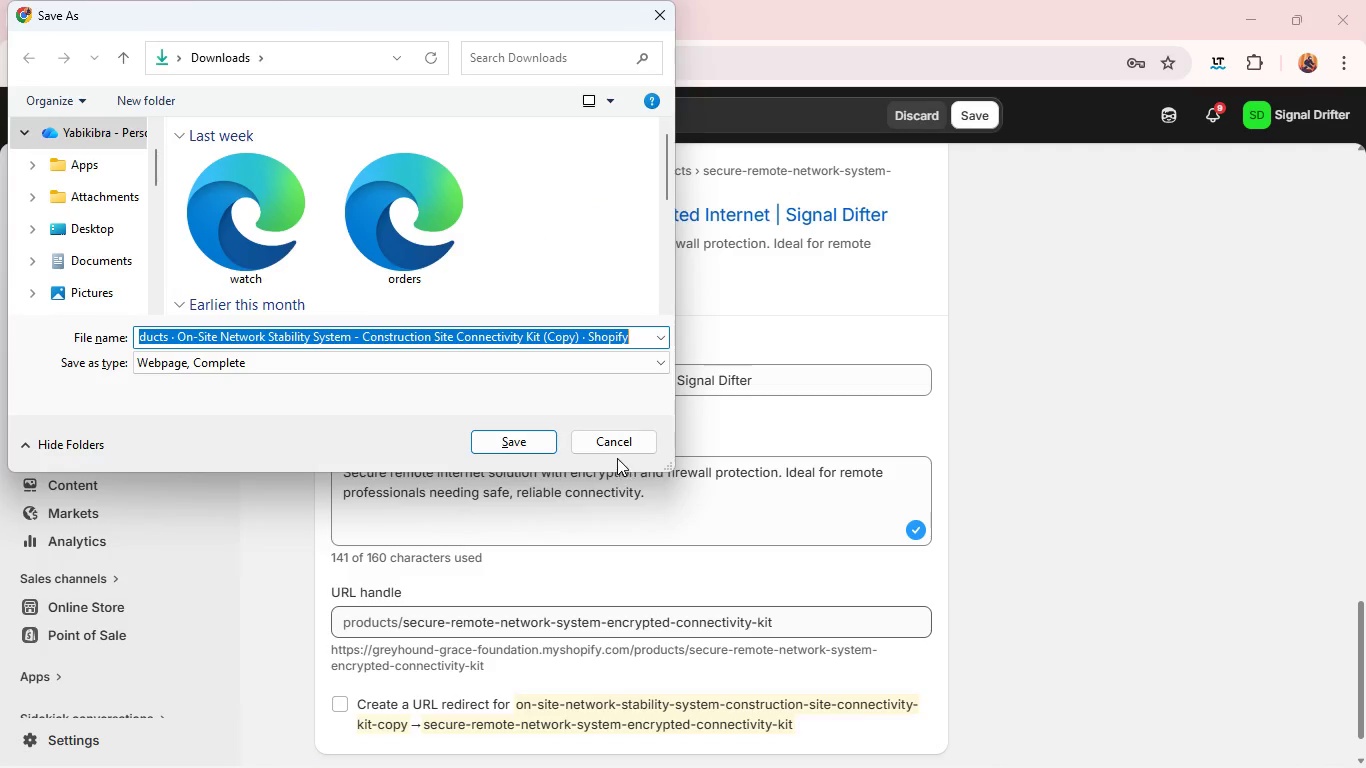 
left_click([617, 453])
 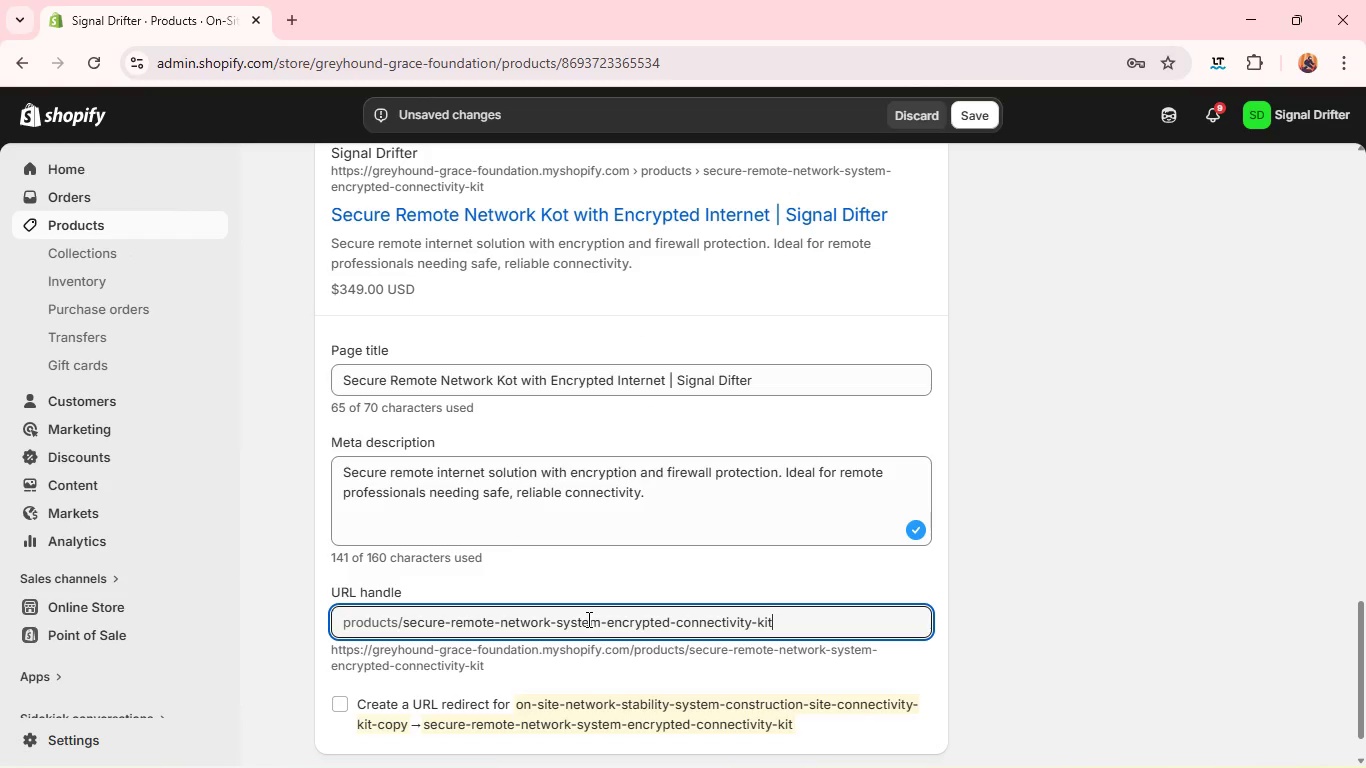 
double_click([587, 619])
 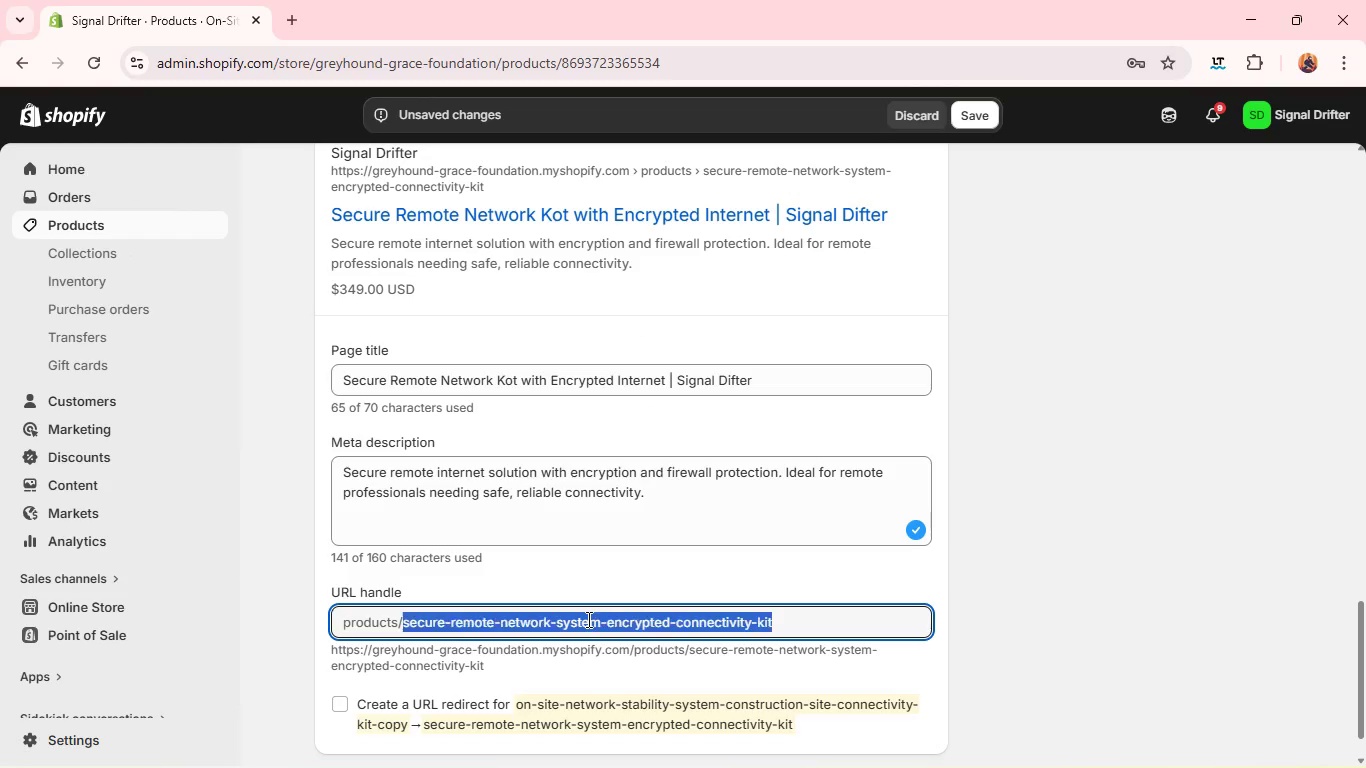 
triple_click([587, 619])
 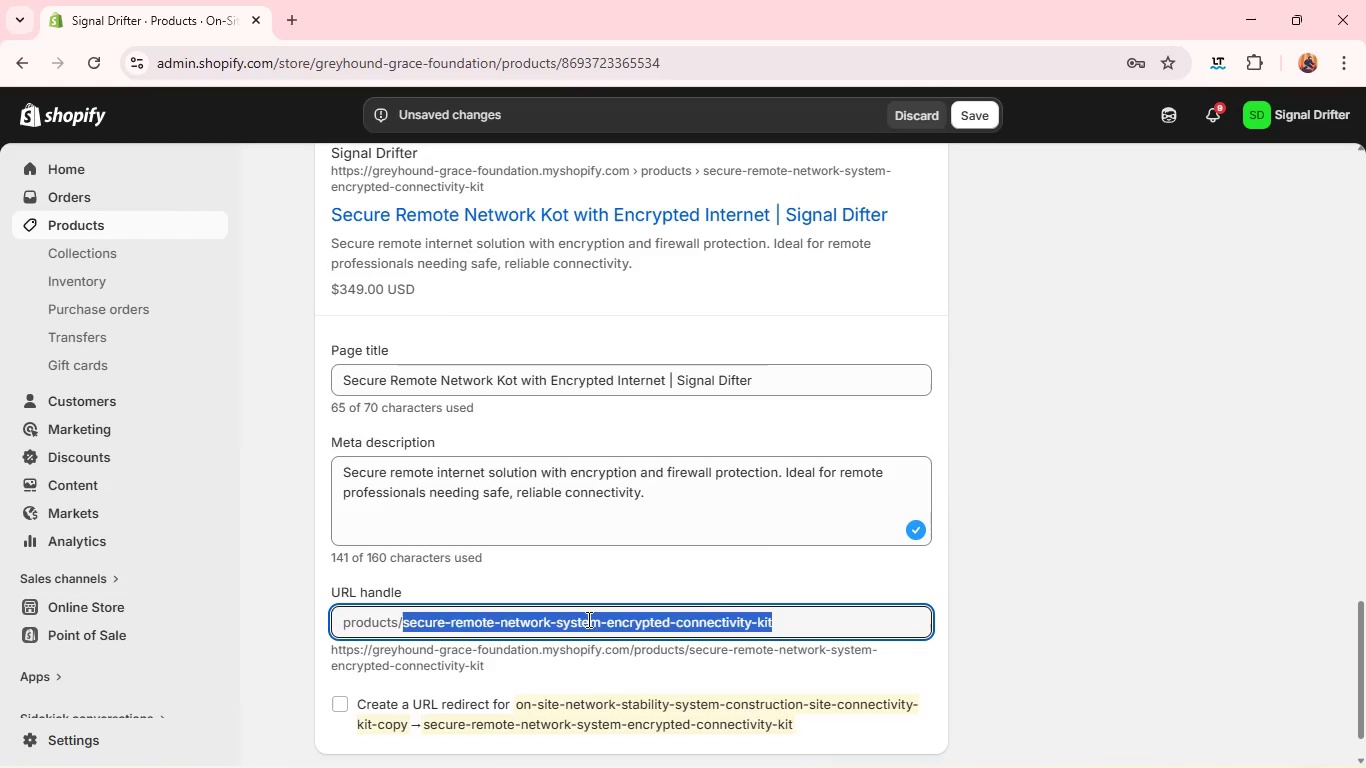 
type(secure-remote-networkkit)
 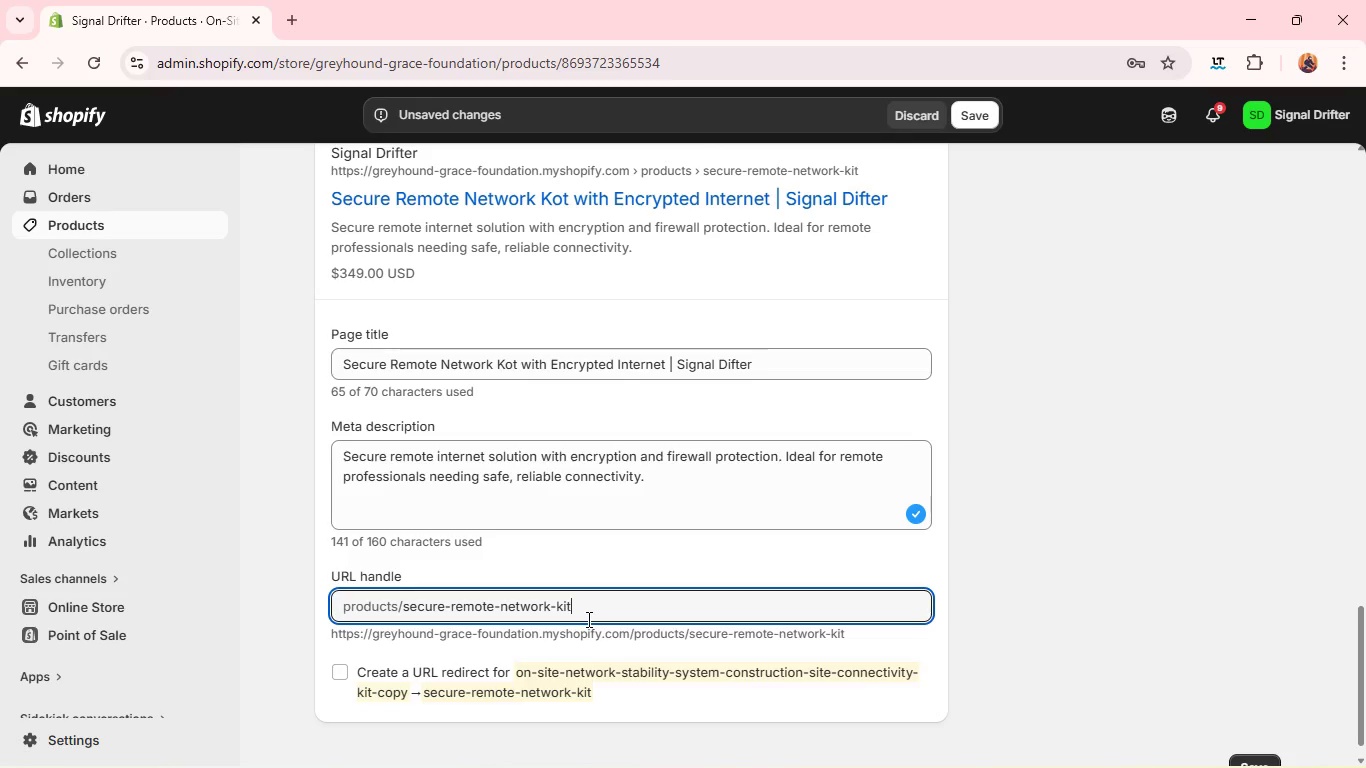 
wait(23.83)
 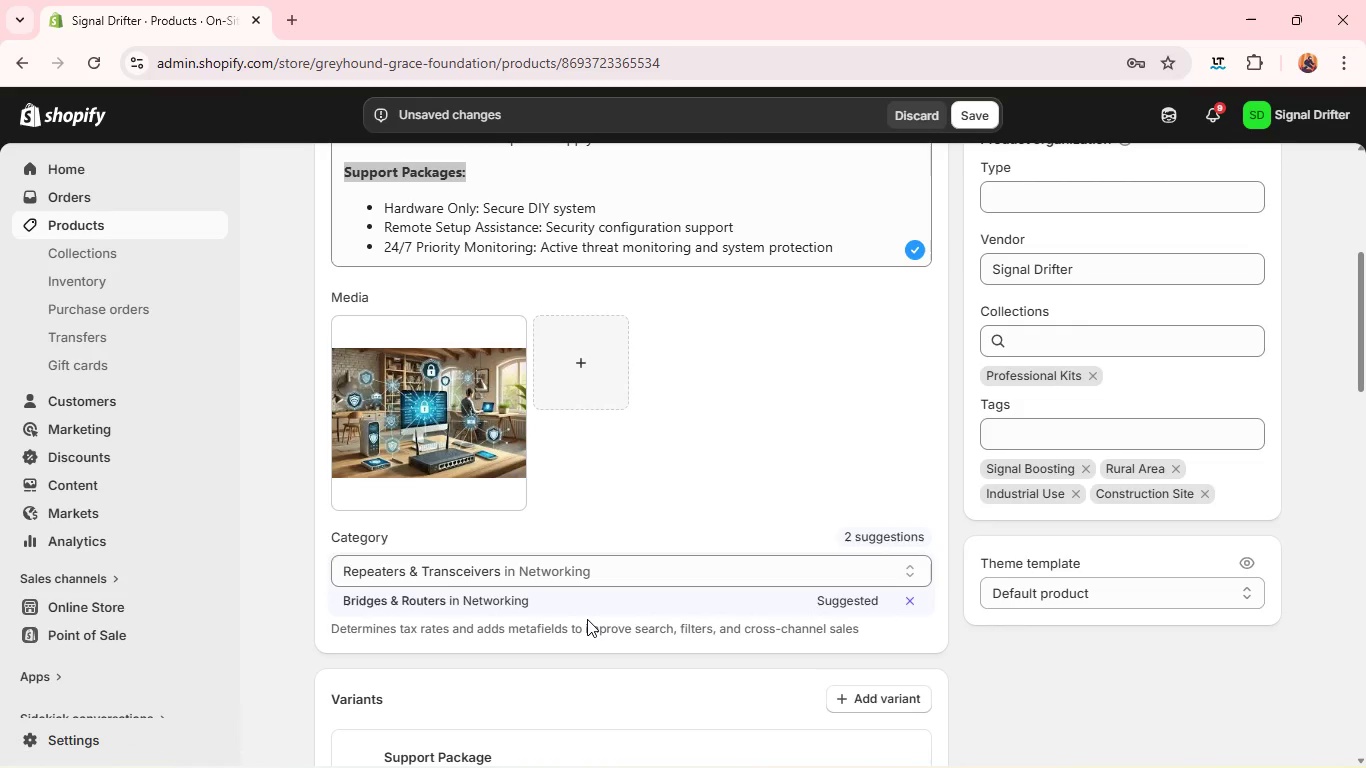 
left_click([1088, 464])
 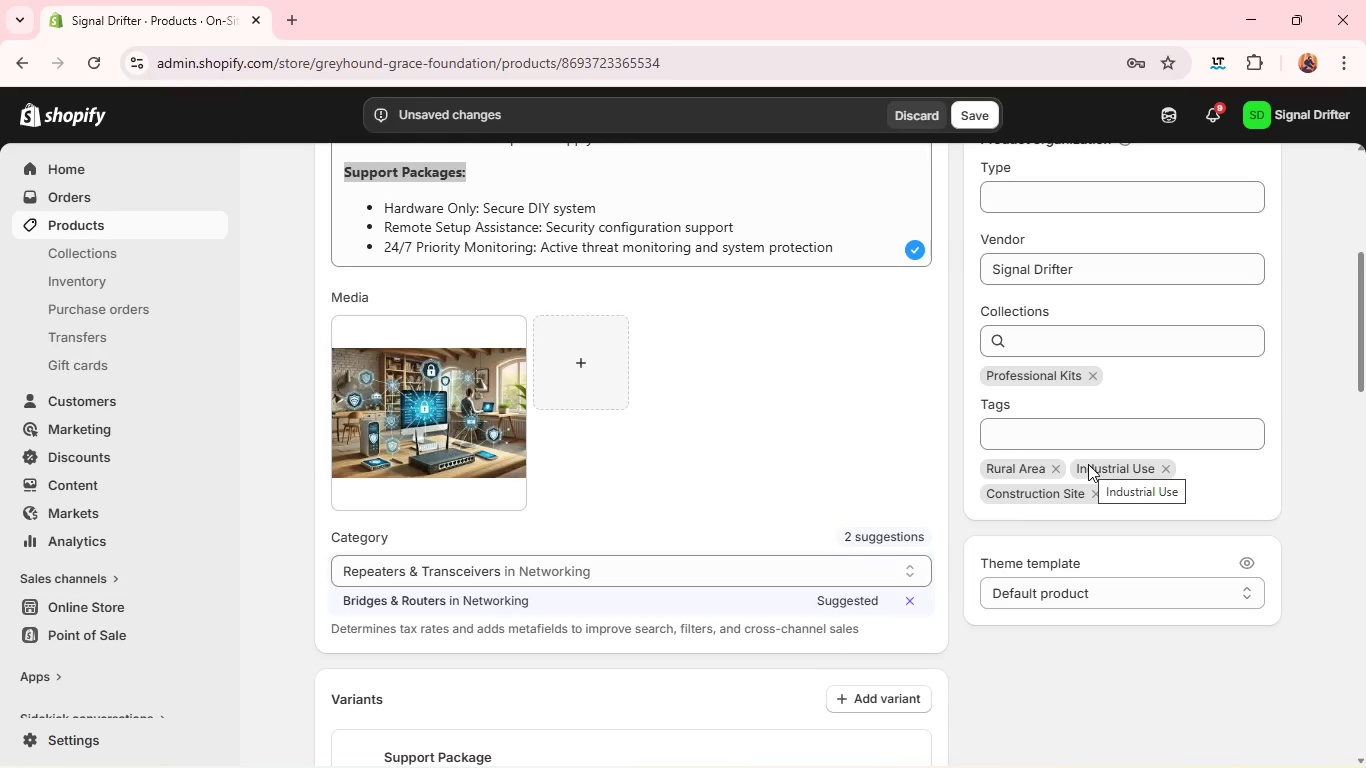 
left_click([1060, 469])
 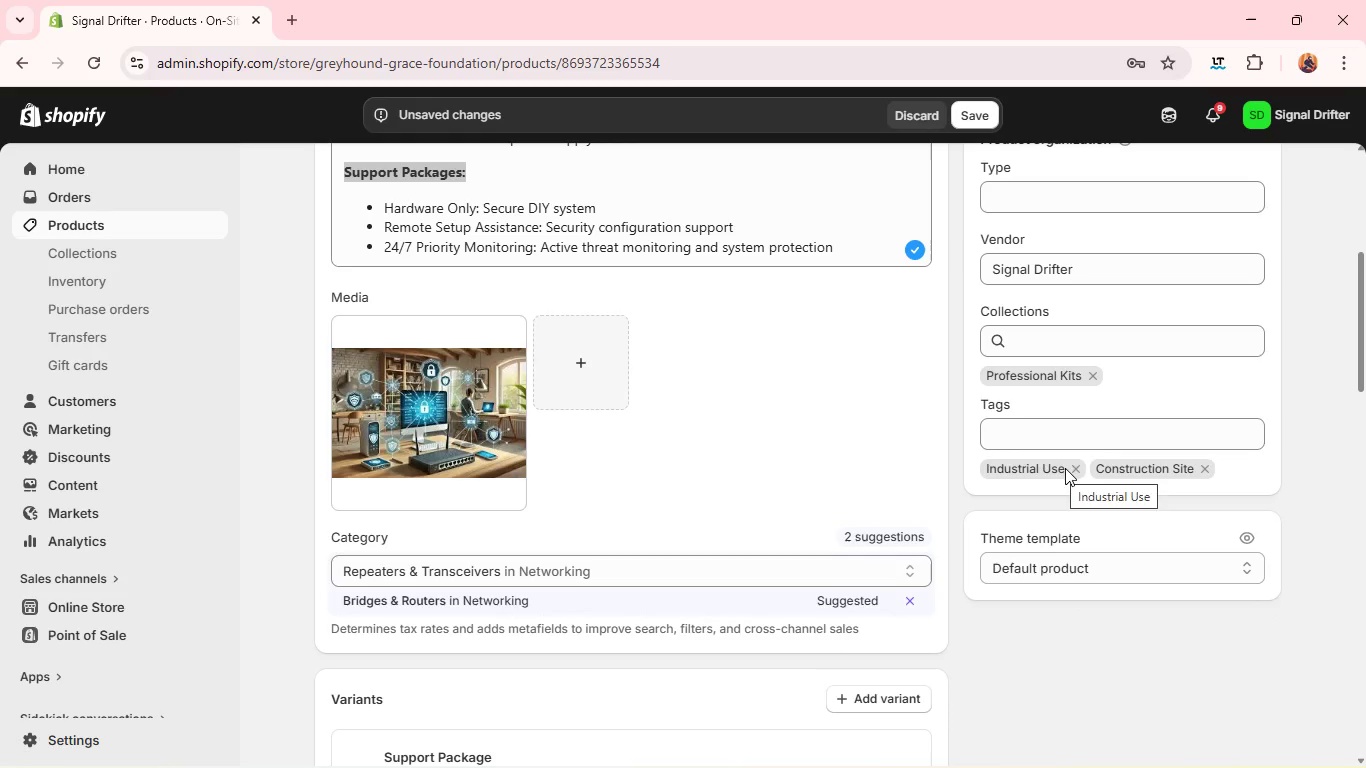 
left_click([1070, 468])
 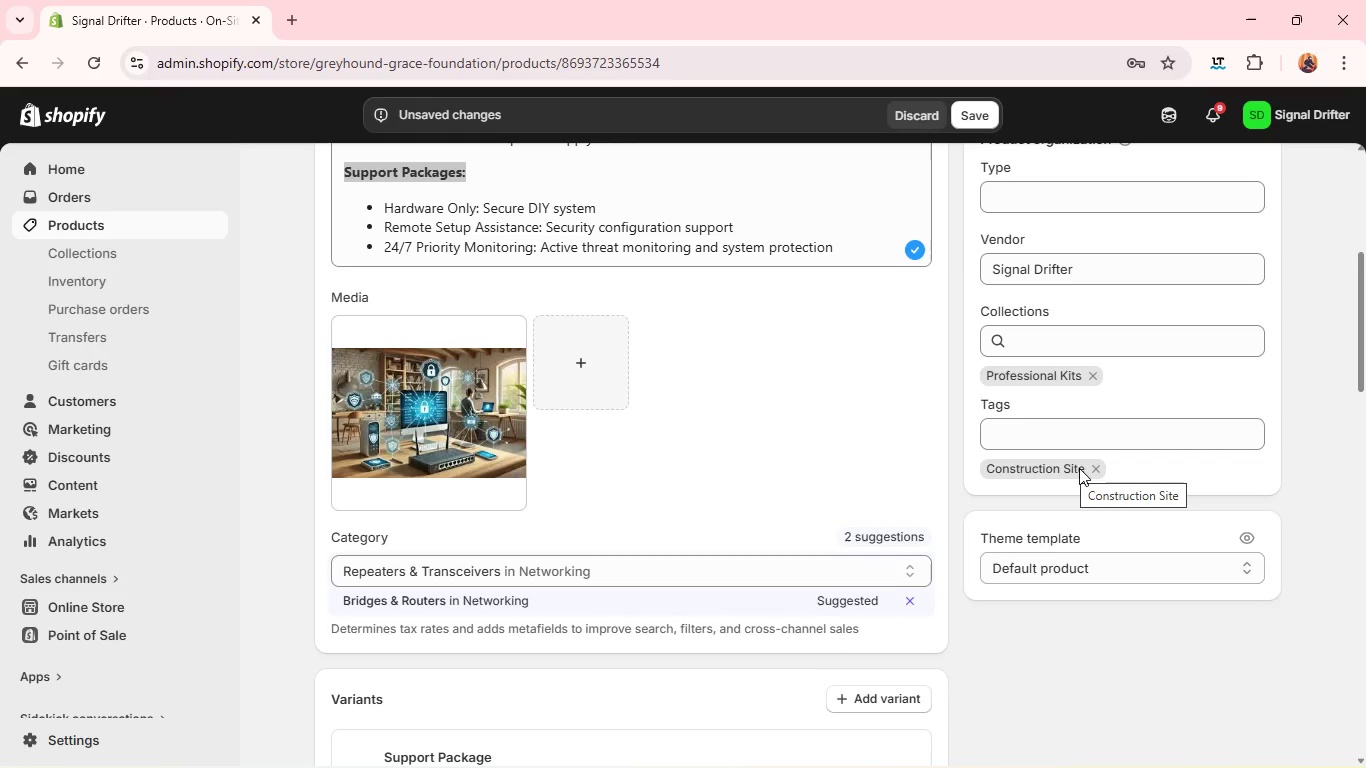 
left_click([1095, 465])
 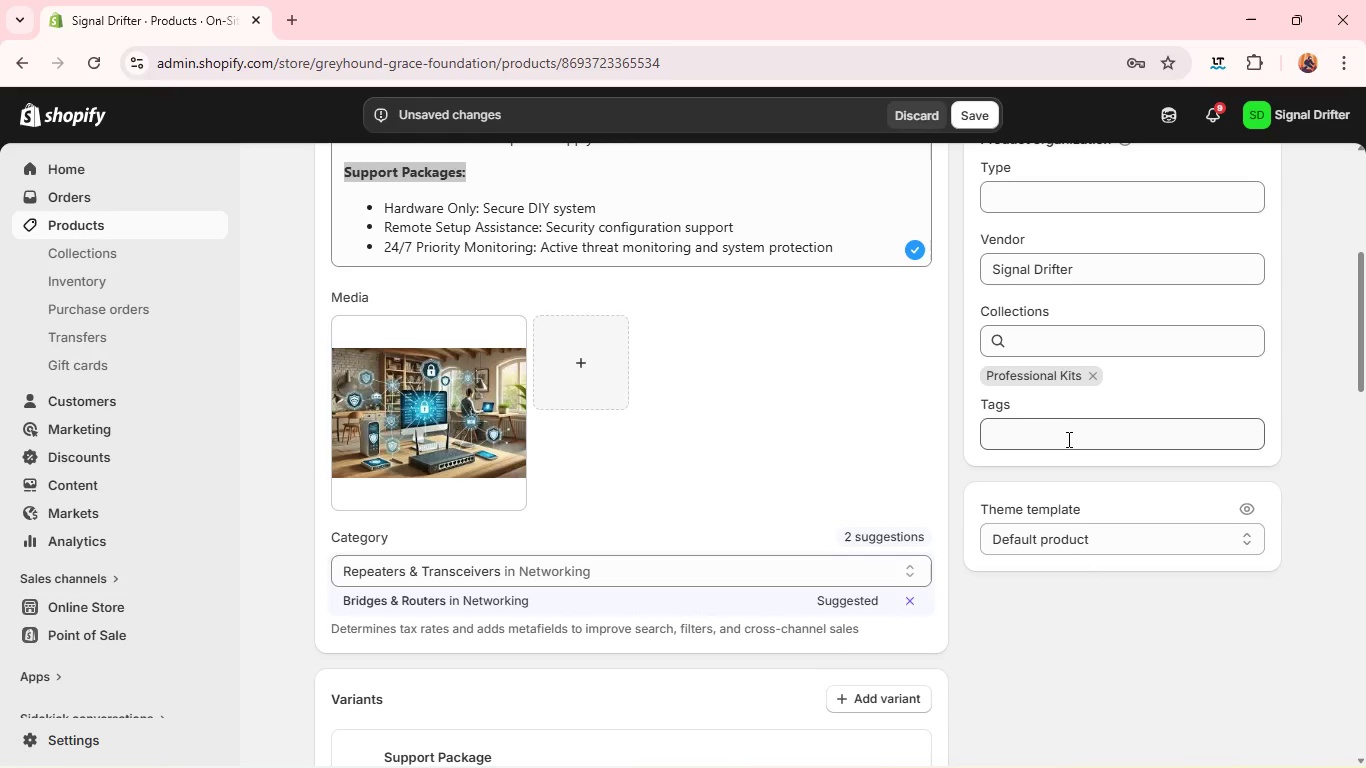 
left_click([1065, 437])
 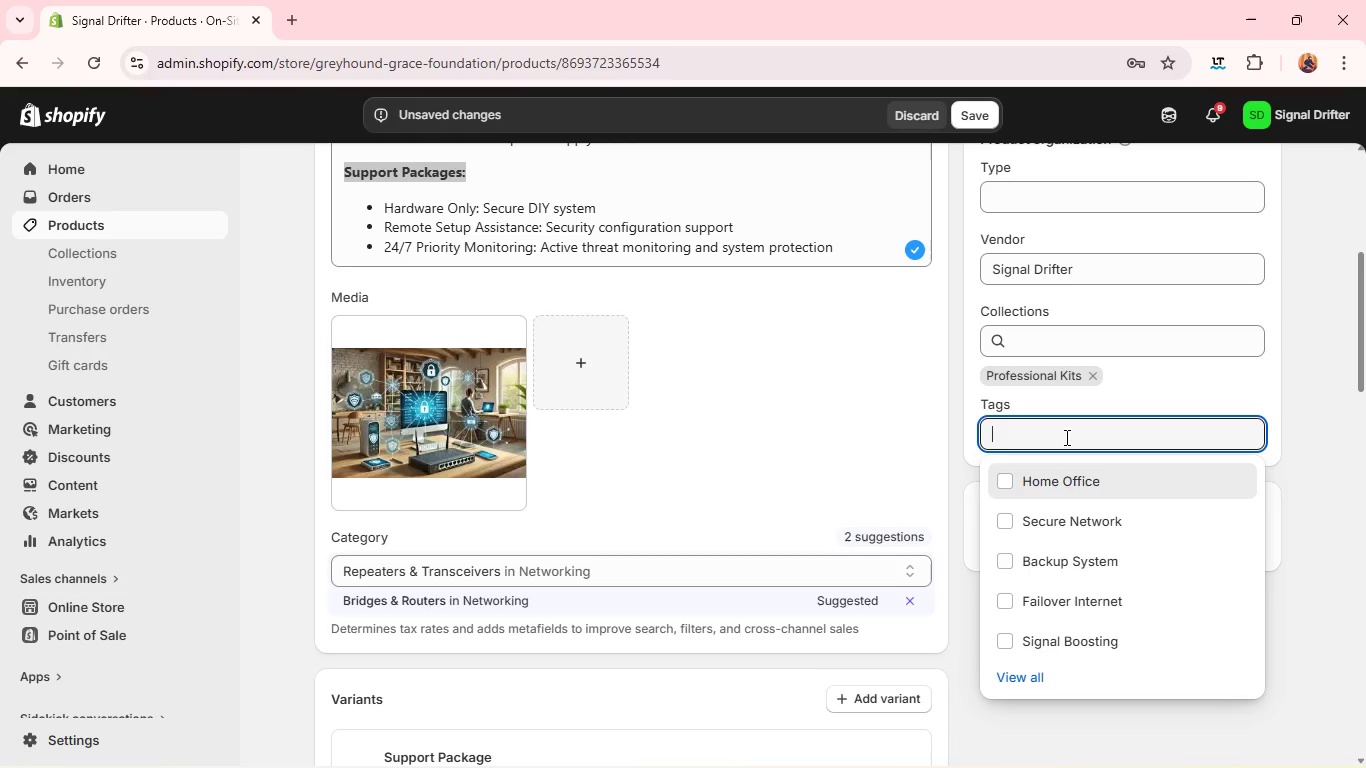 
type(Hi)
key(Backspace)
type(o)
 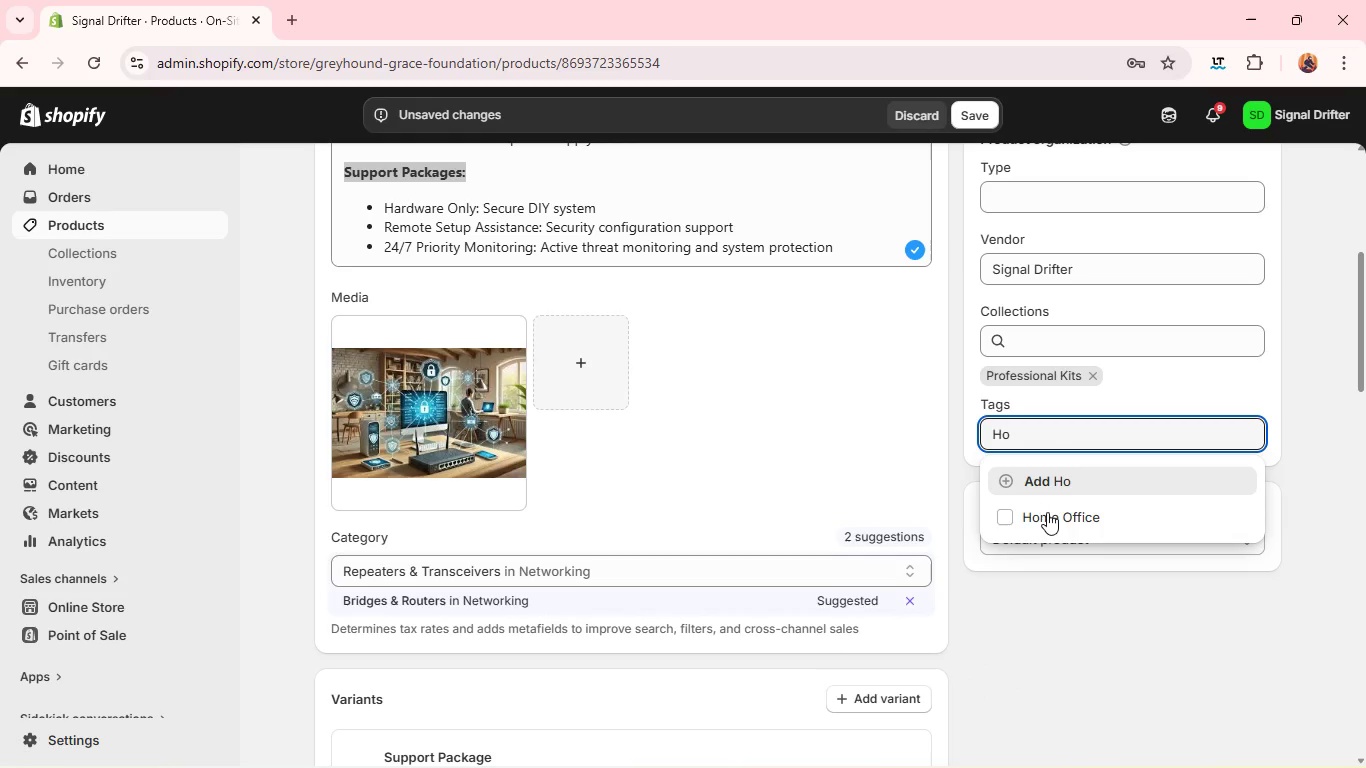 
left_click([1046, 516])
 